 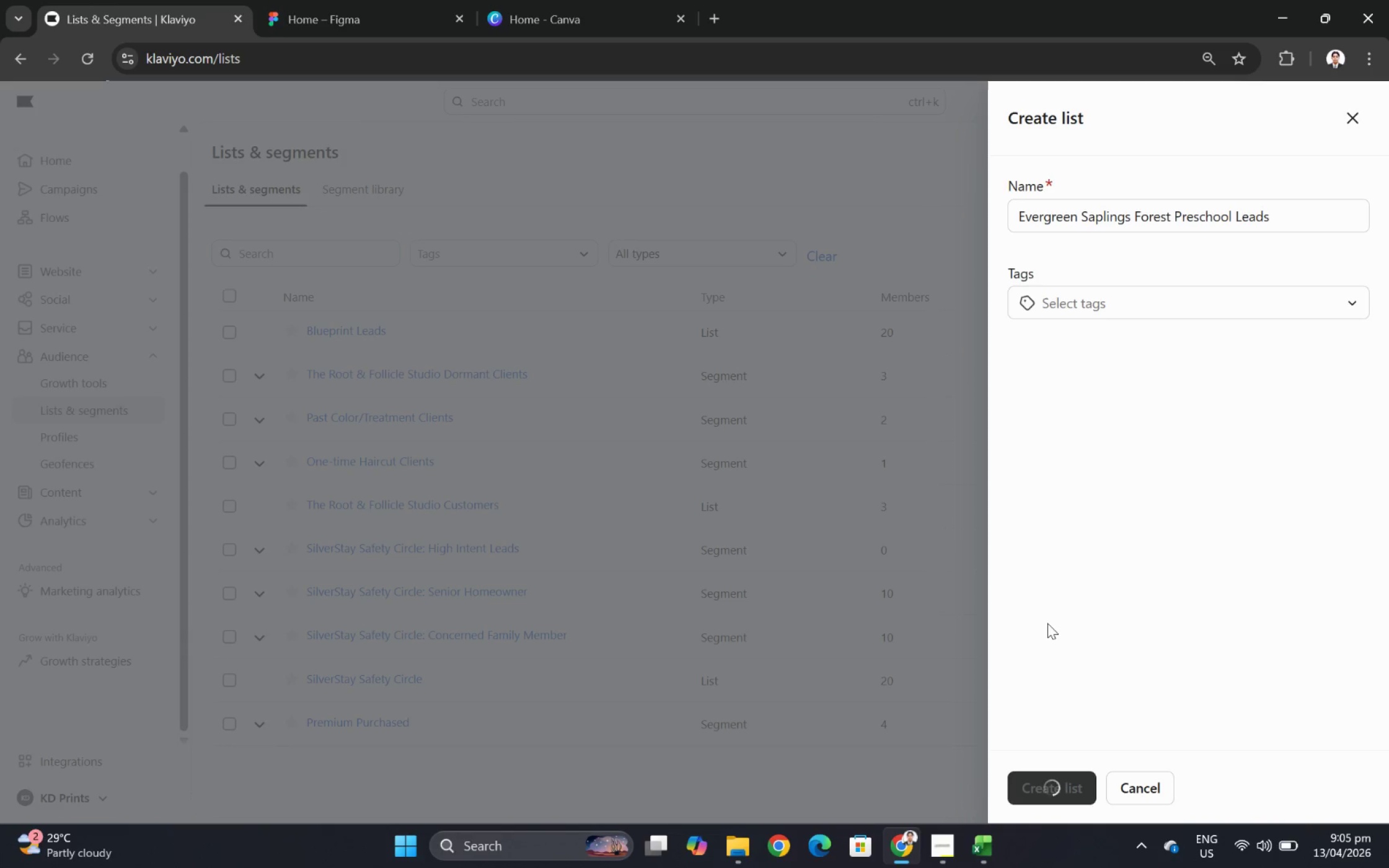 
left_click([495, 204])
 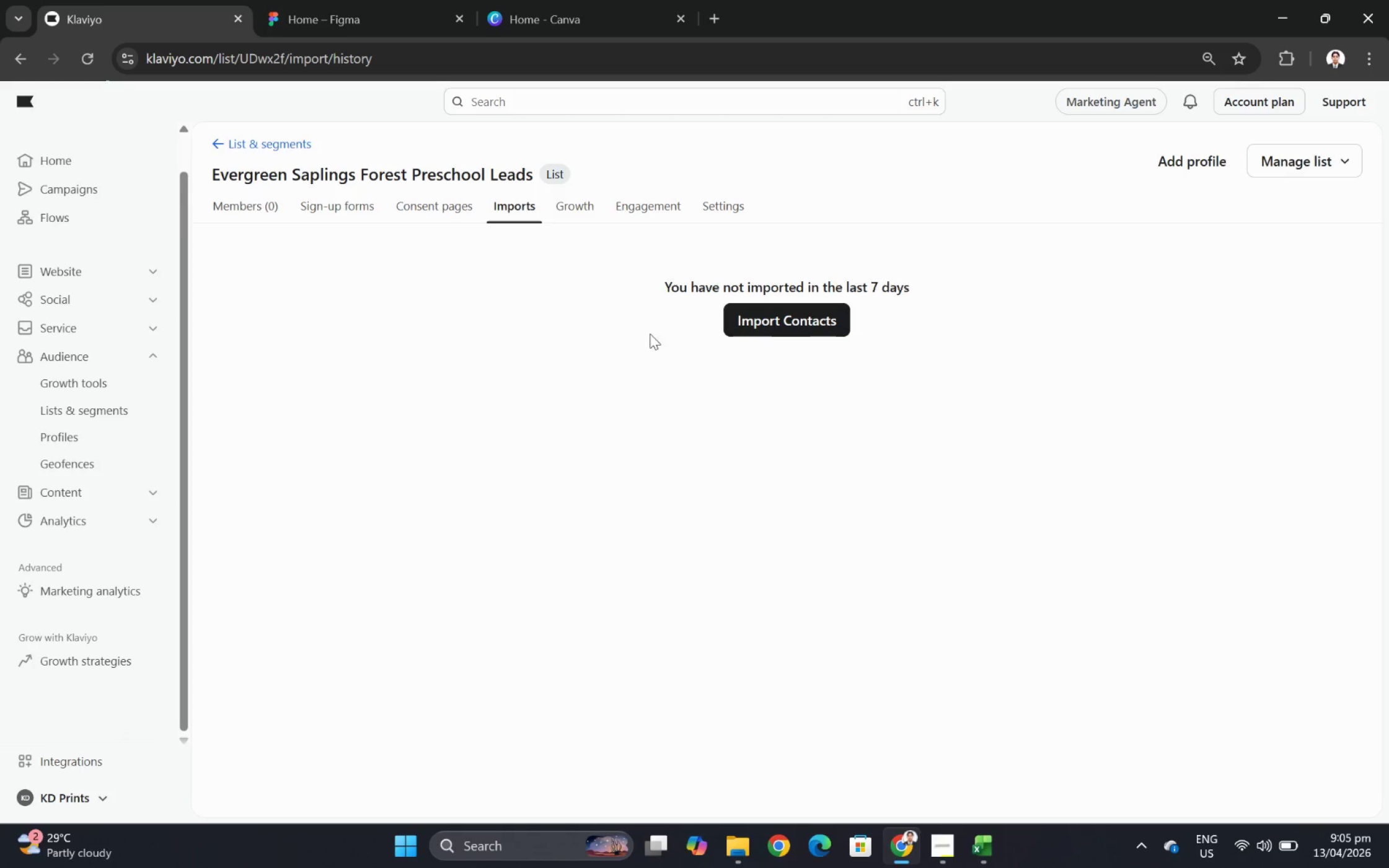 
left_click([813, 320])
 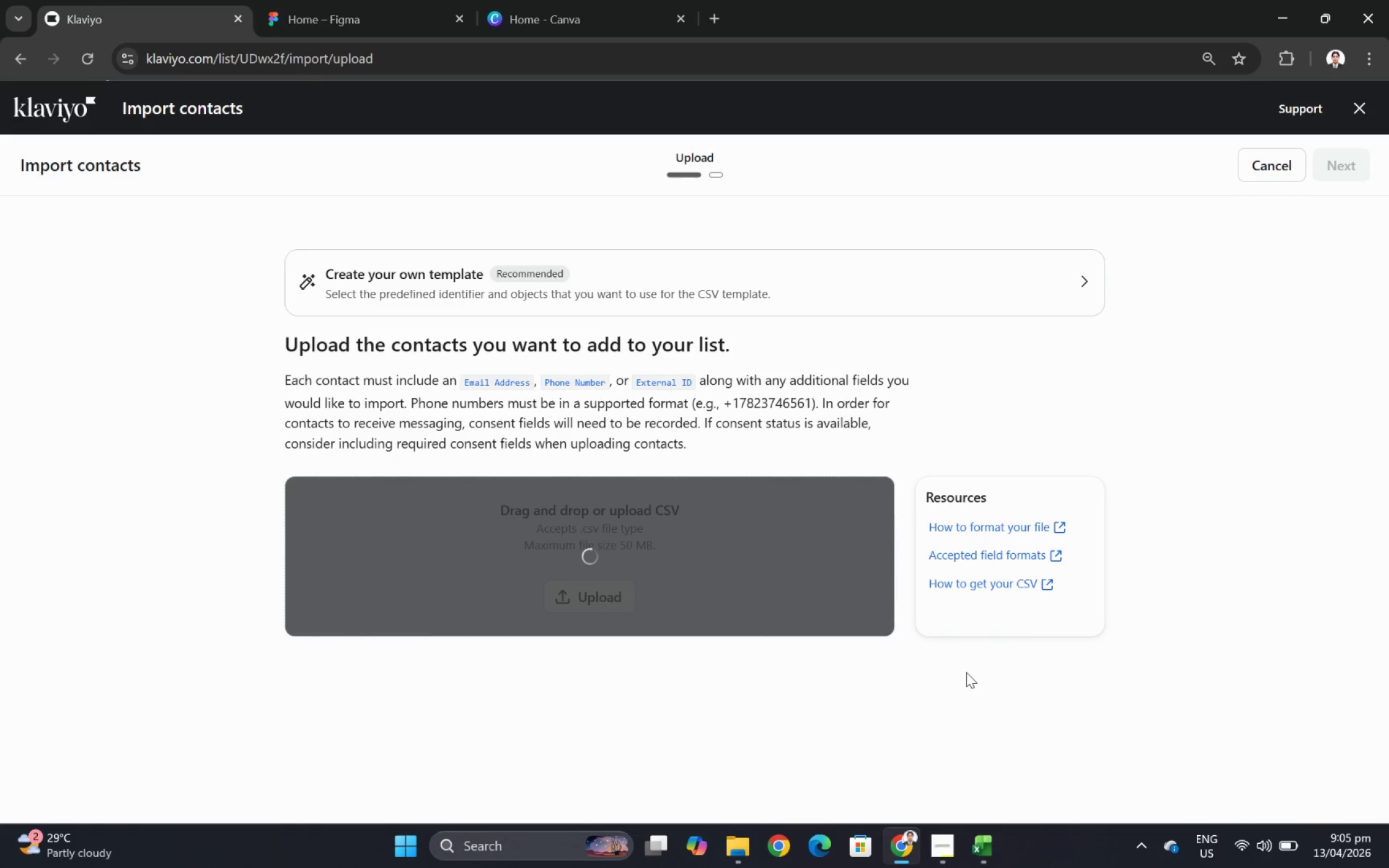 
wait(7.17)
 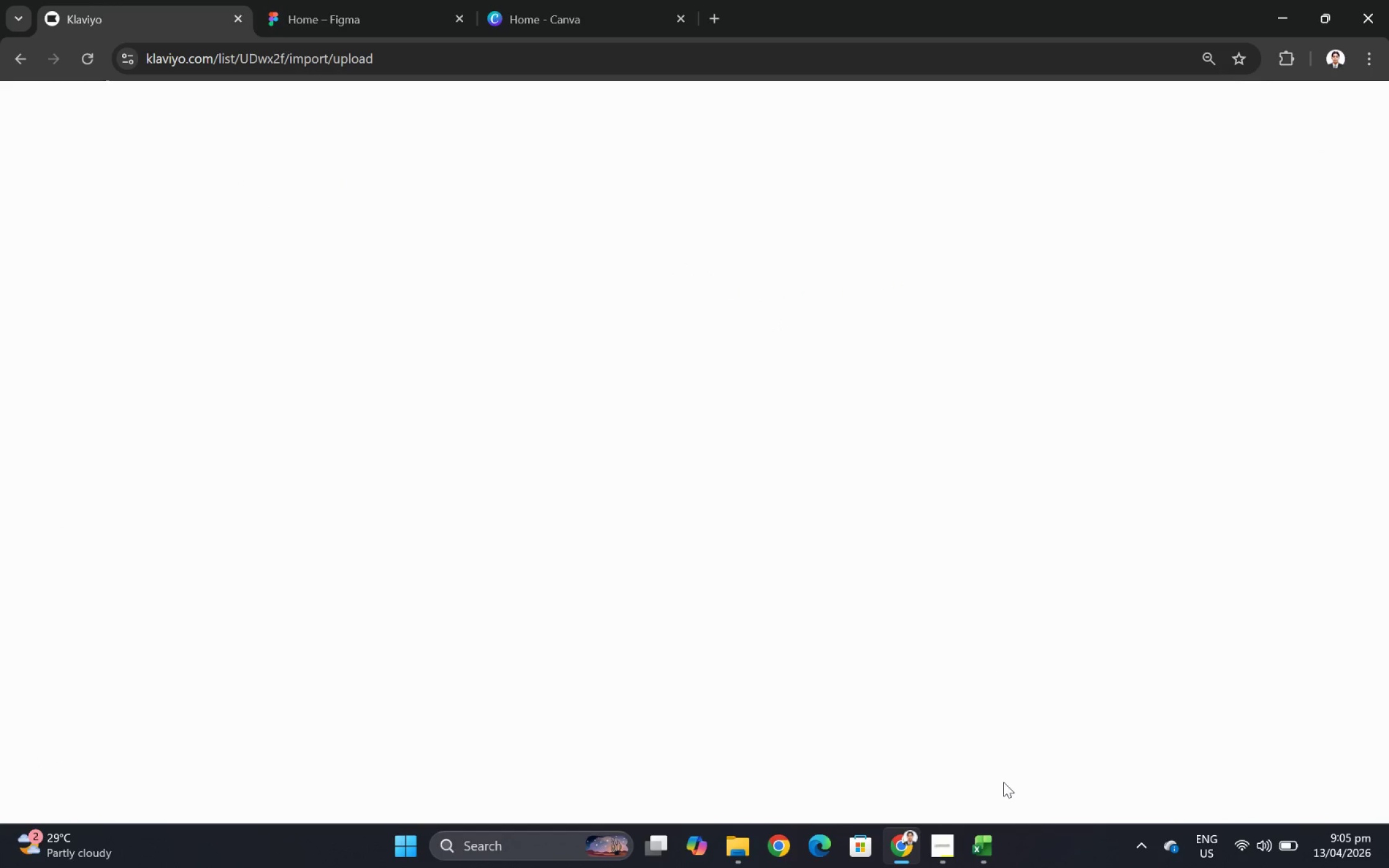 
left_click([576, 594])
 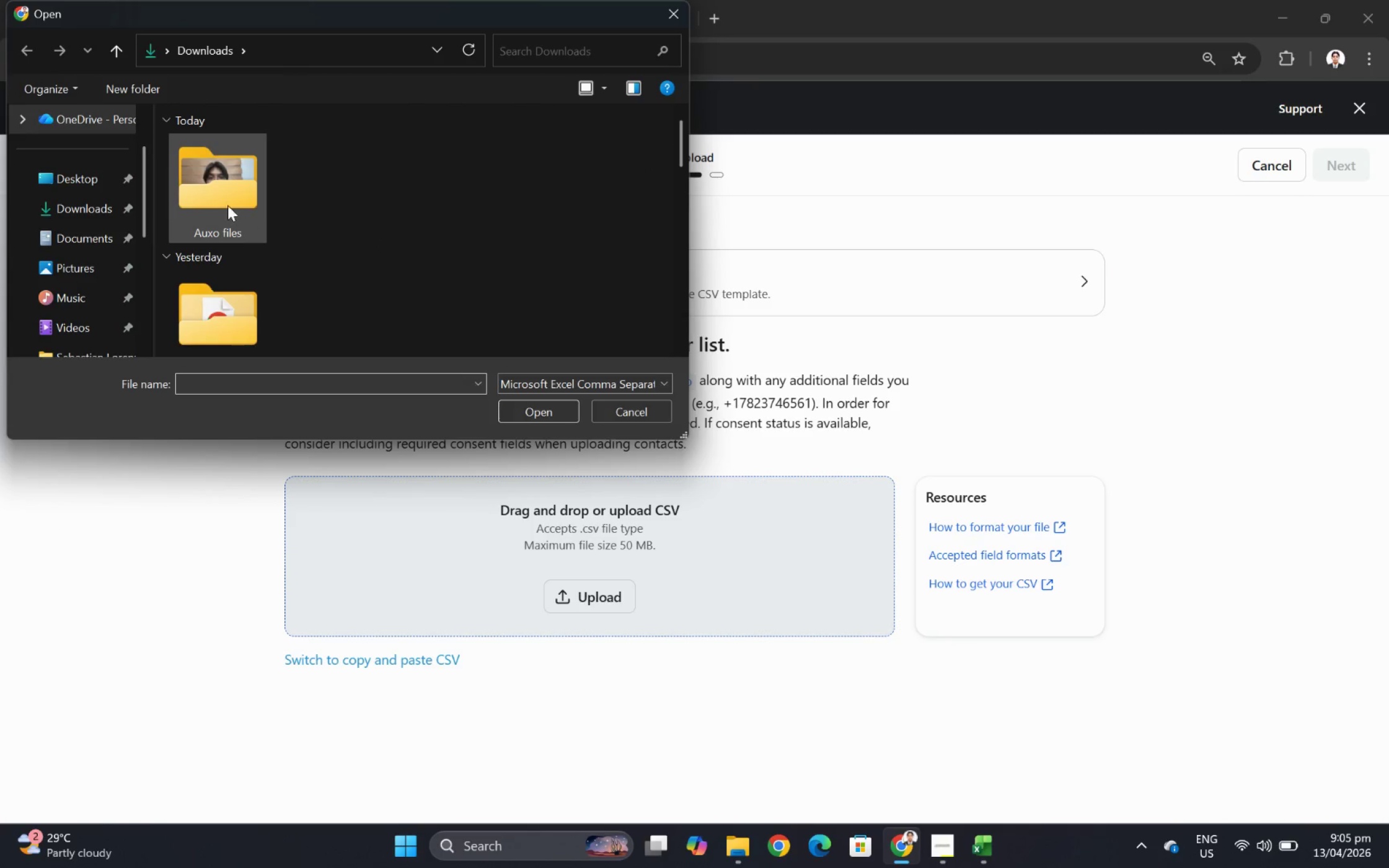 
scroll: coordinate [100, 230], scroll_direction: down, amount: 3.0
 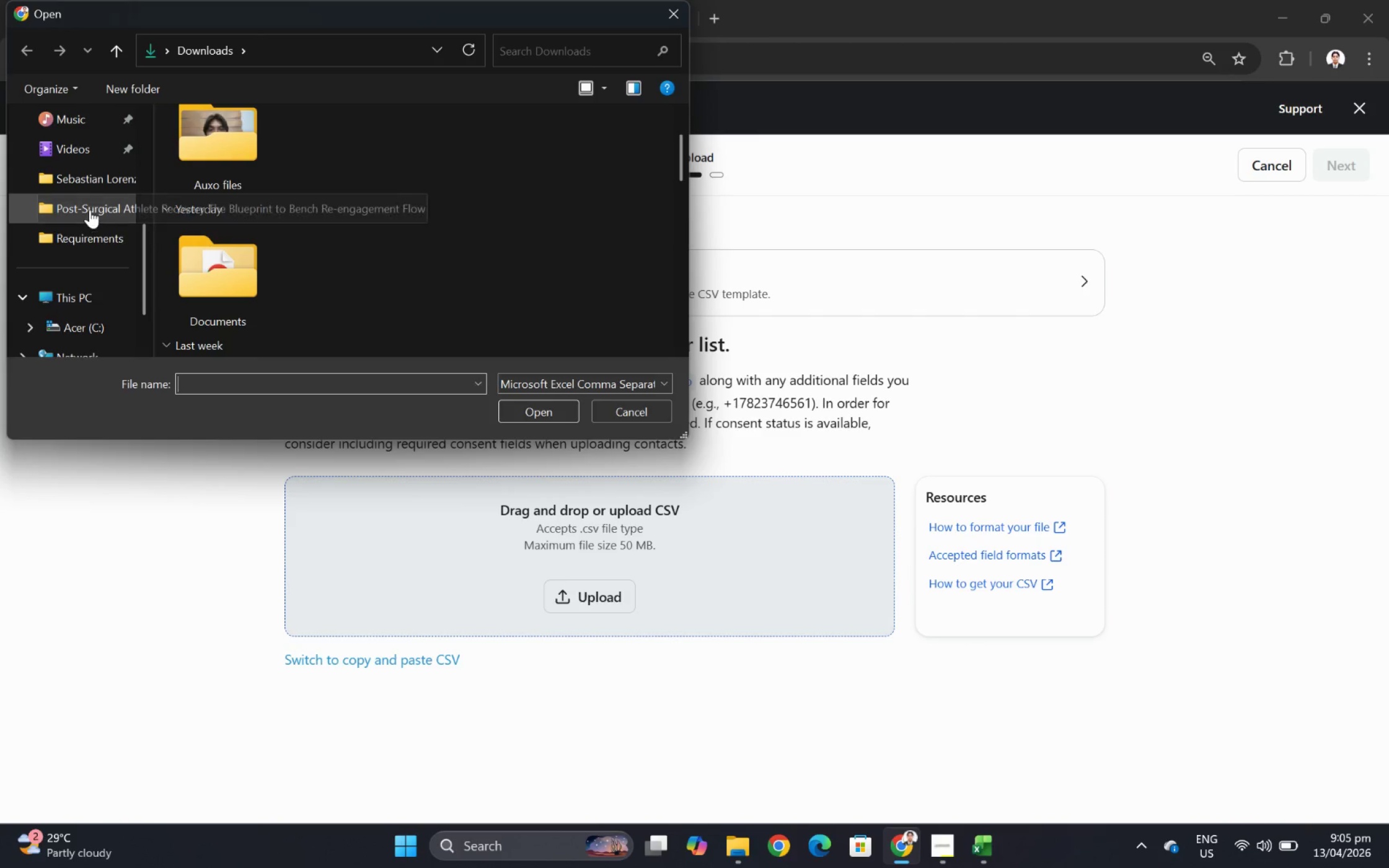 
left_click([90, 209])
 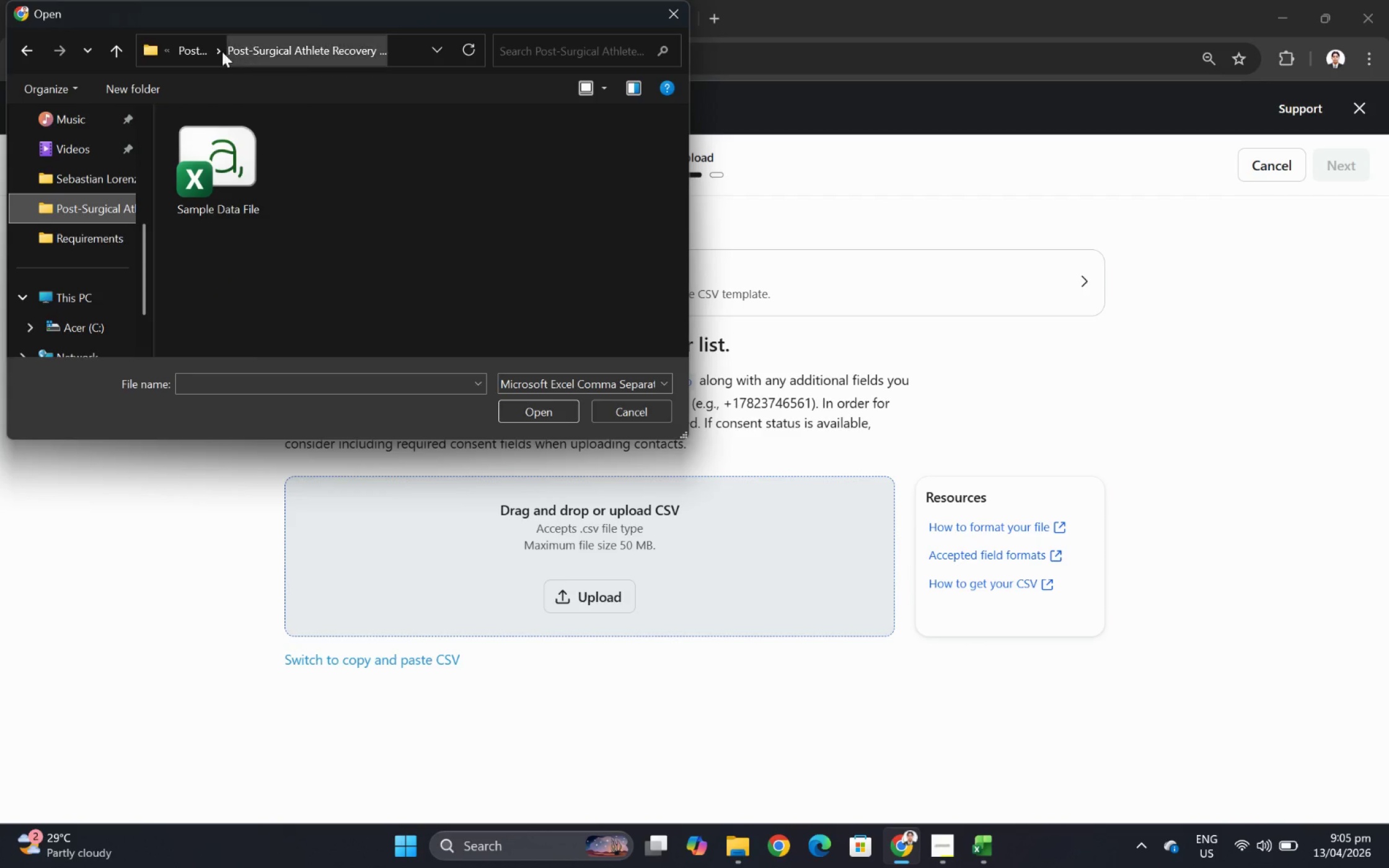 
left_click([198, 46])
 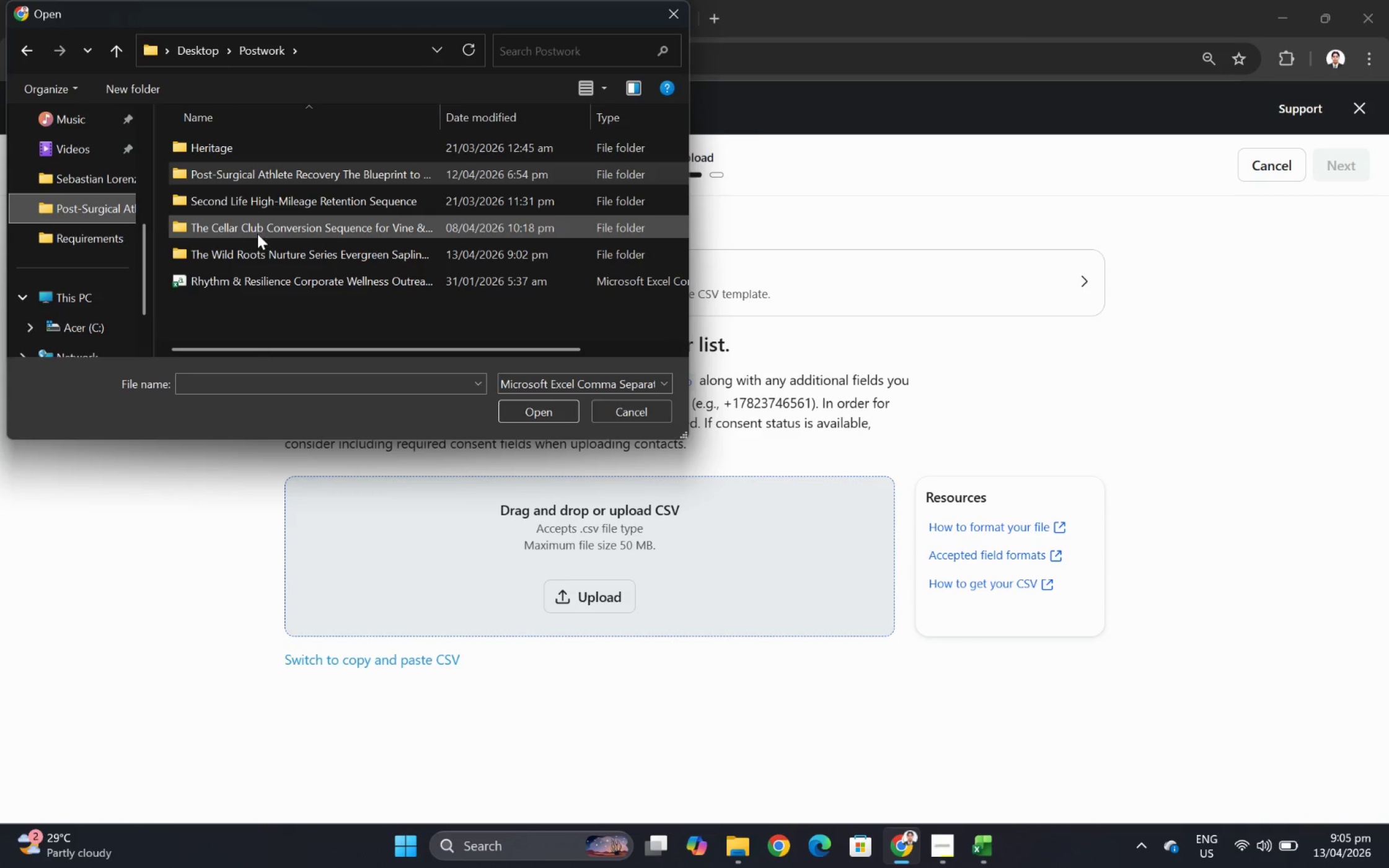 
double_click([258, 249])
 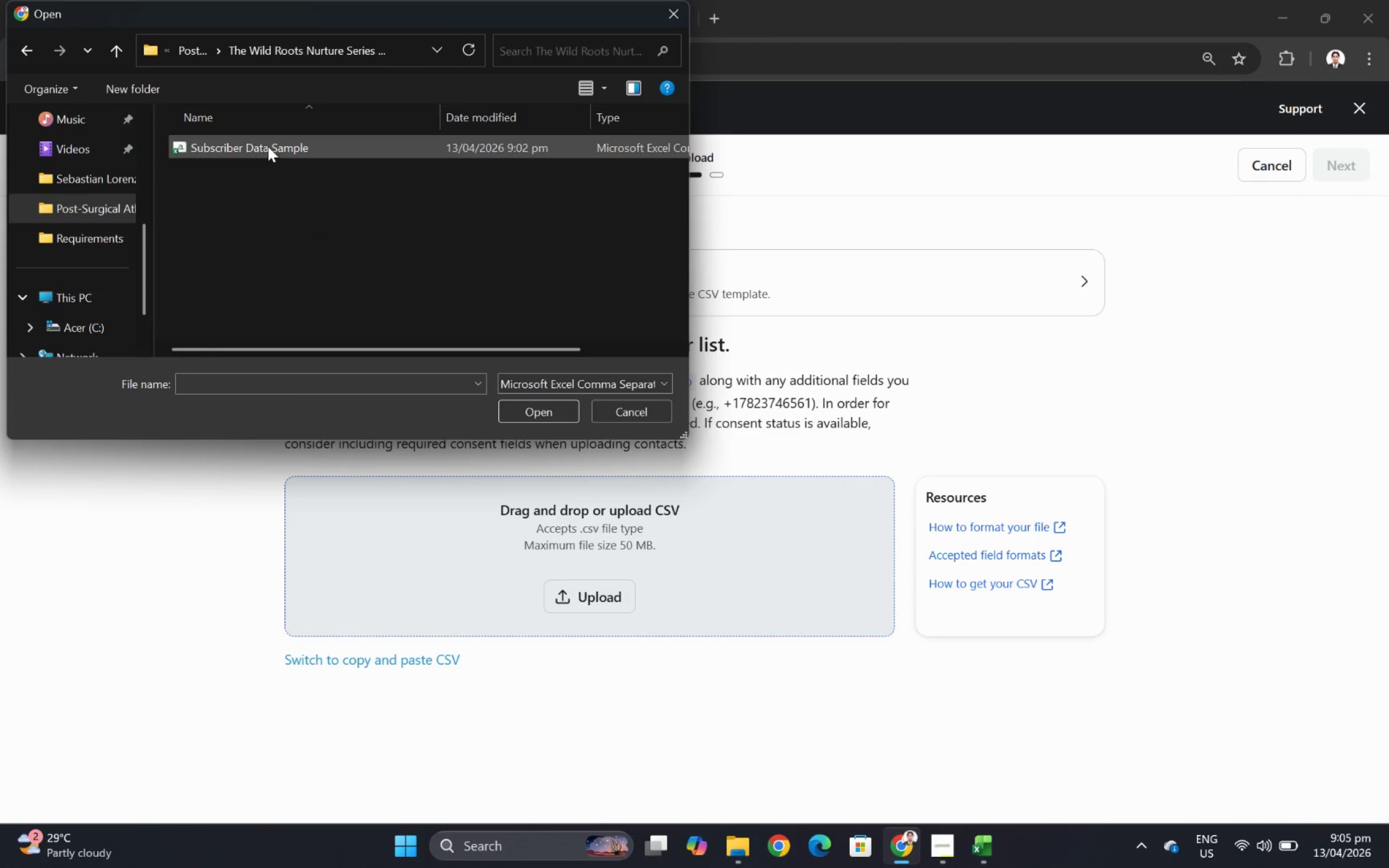 
double_click([268, 146])
 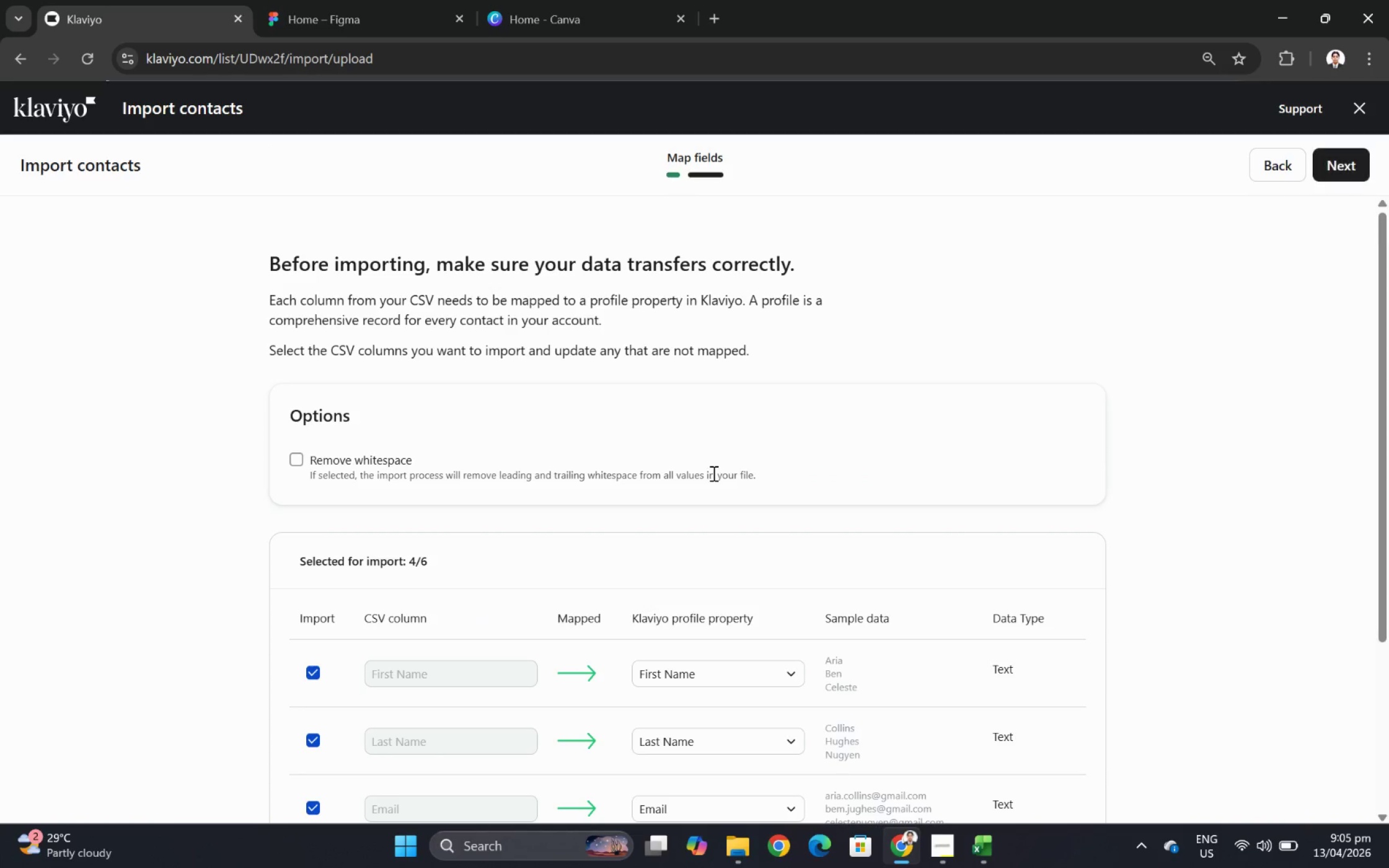 
scroll: coordinate [720, 509], scroll_direction: down, amount: 5.0
 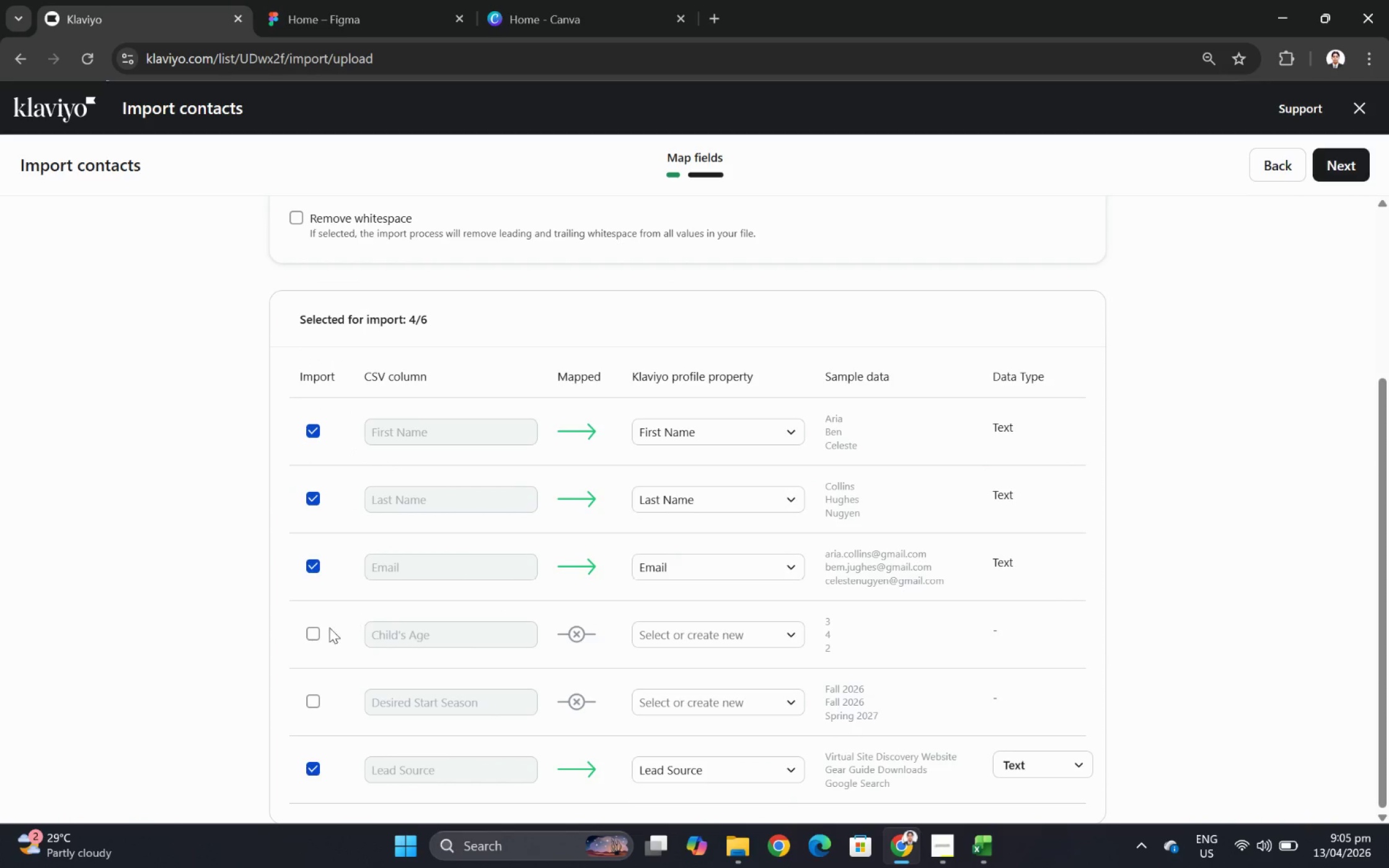 
left_click([312, 633])
 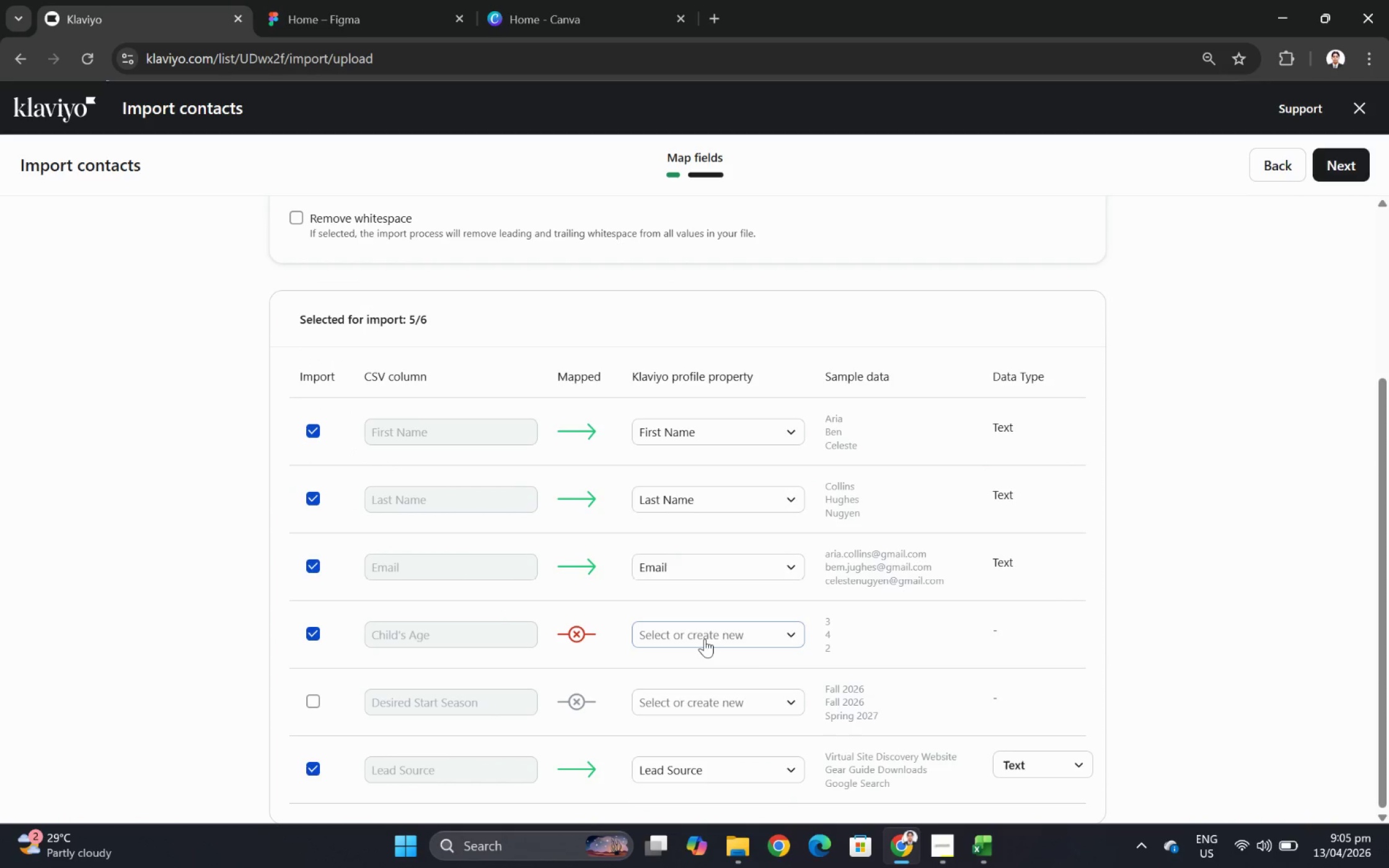 
left_click([778, 638])
 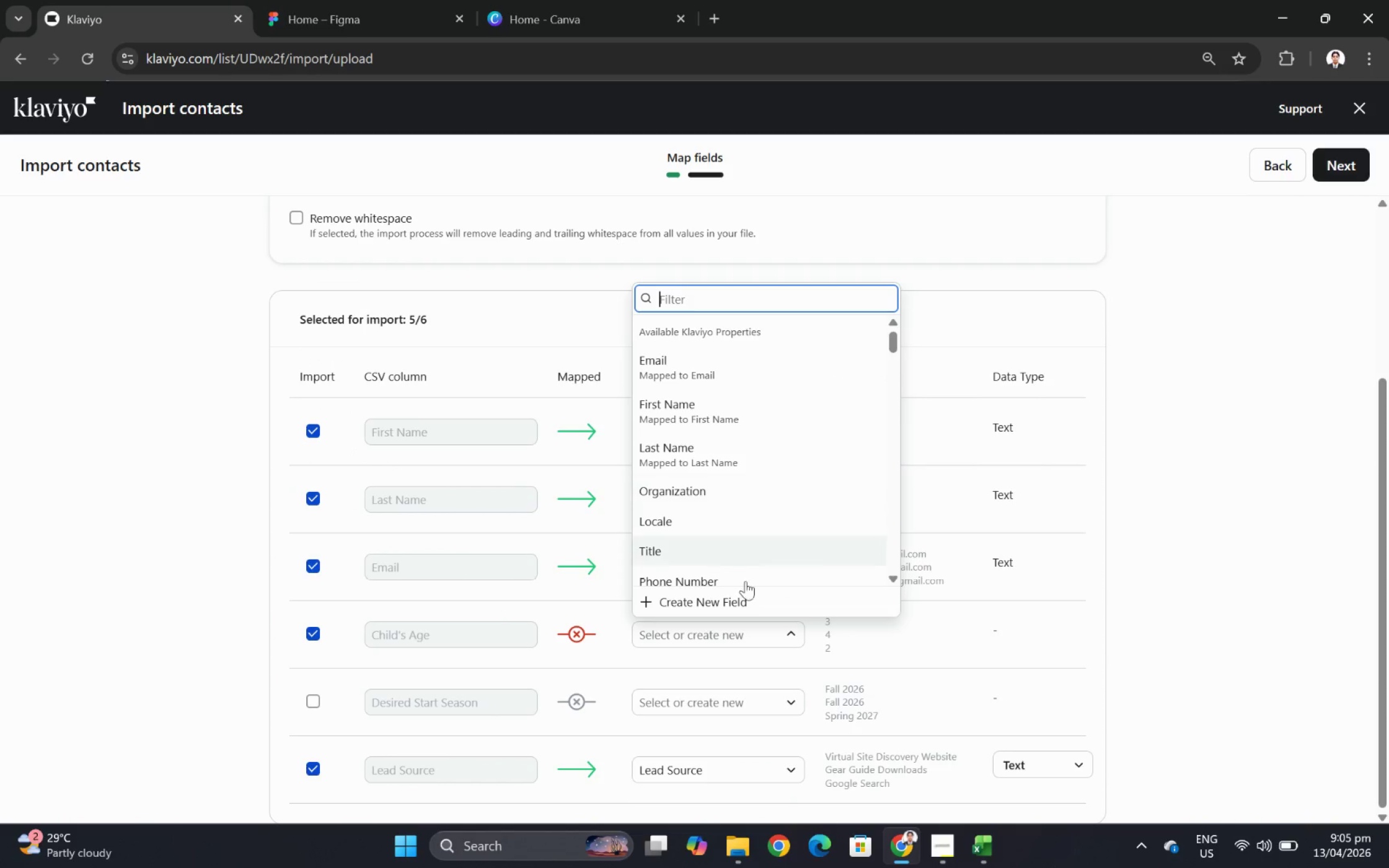 
left_click([745, 594])
 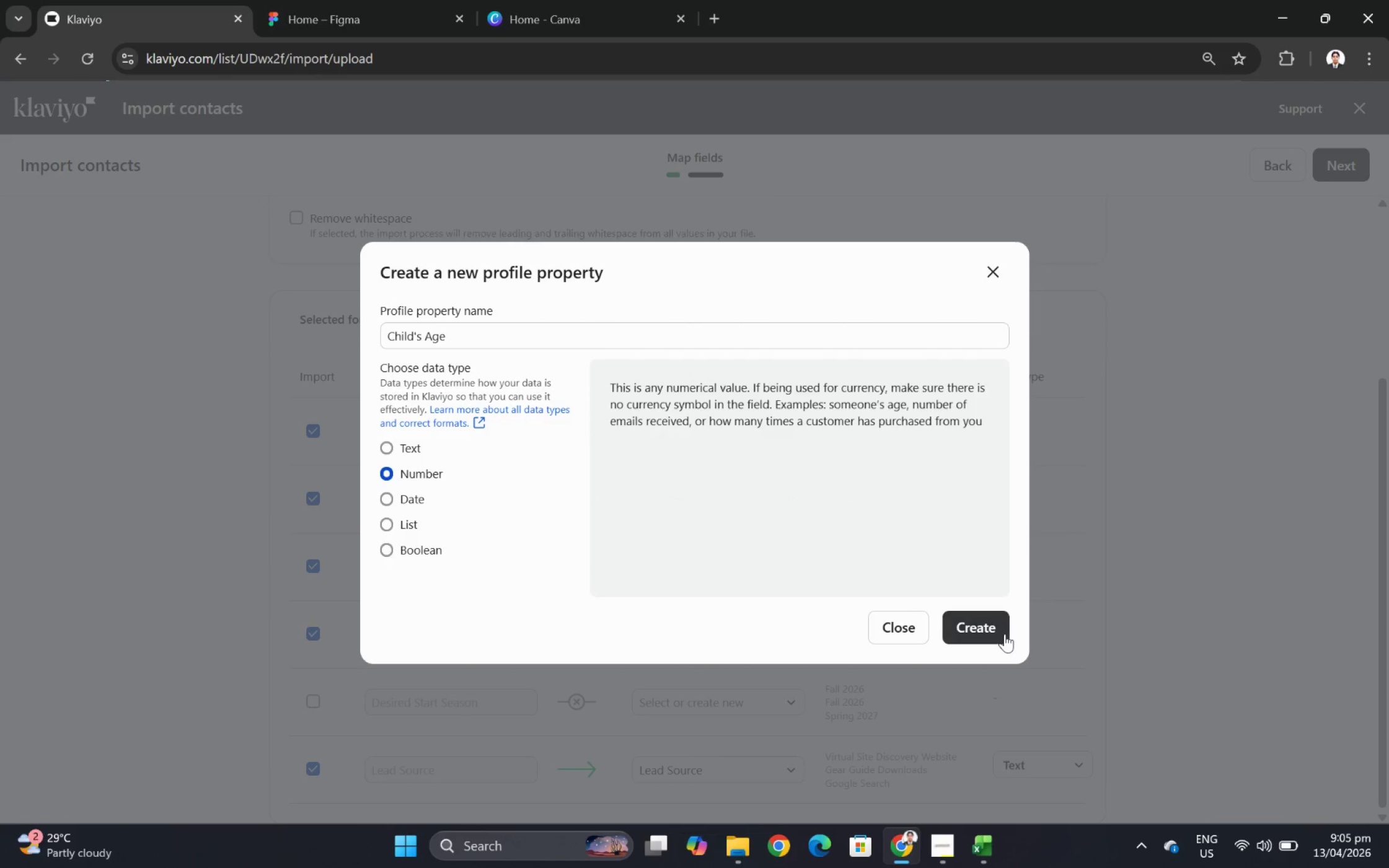 
left_click([992, 626])
 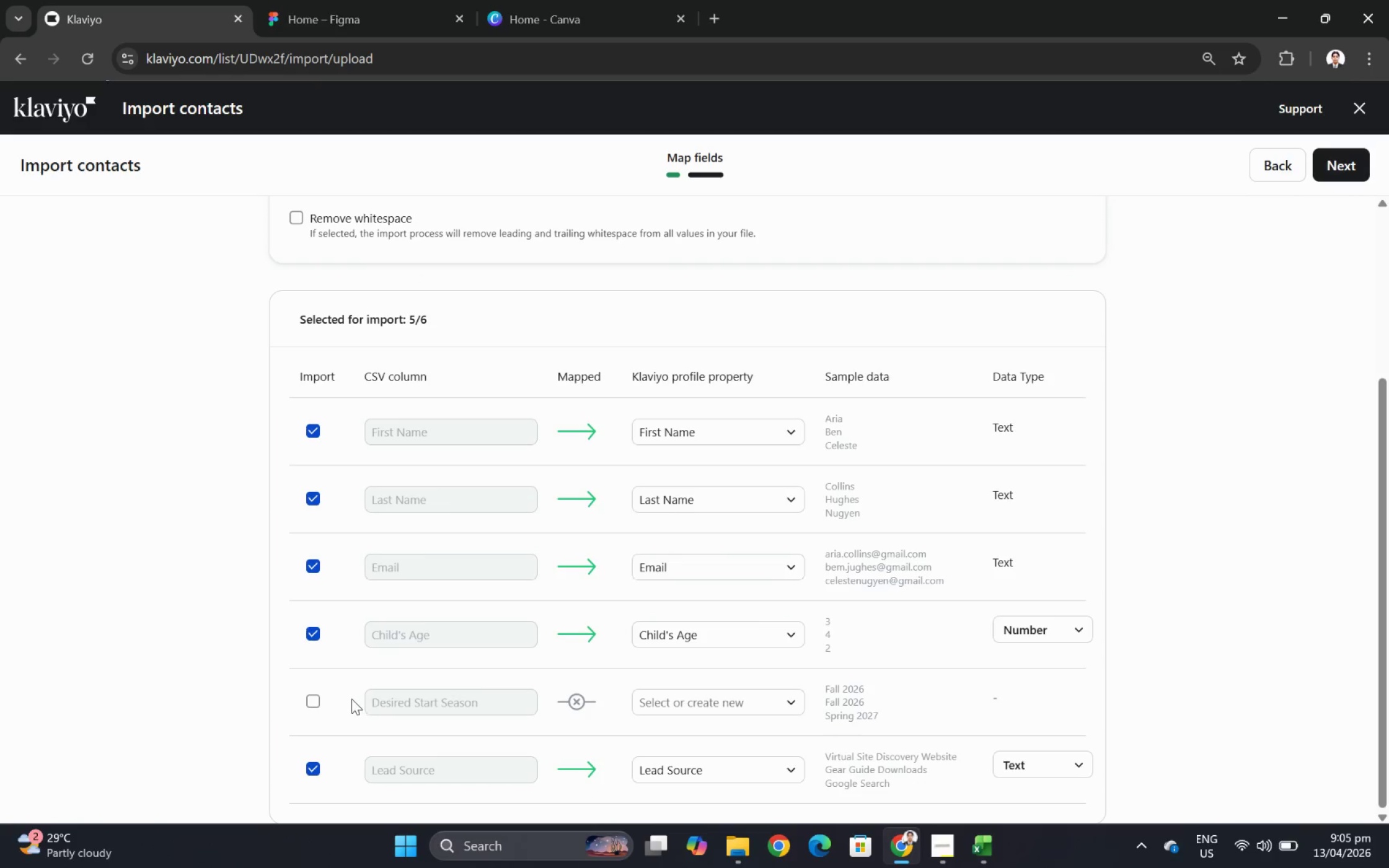 
left_click([317, 698])
 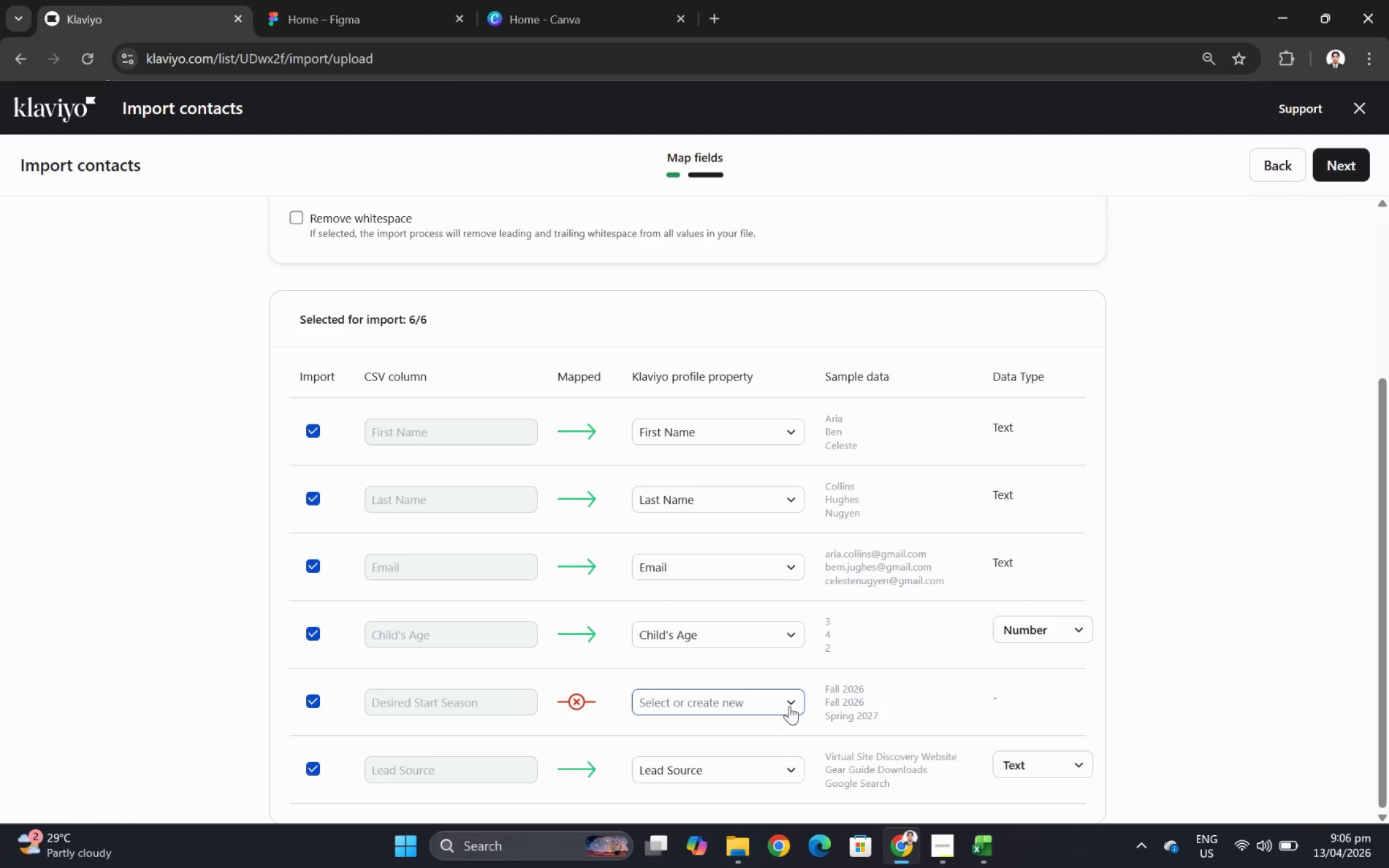 
left_click([789, 705])
 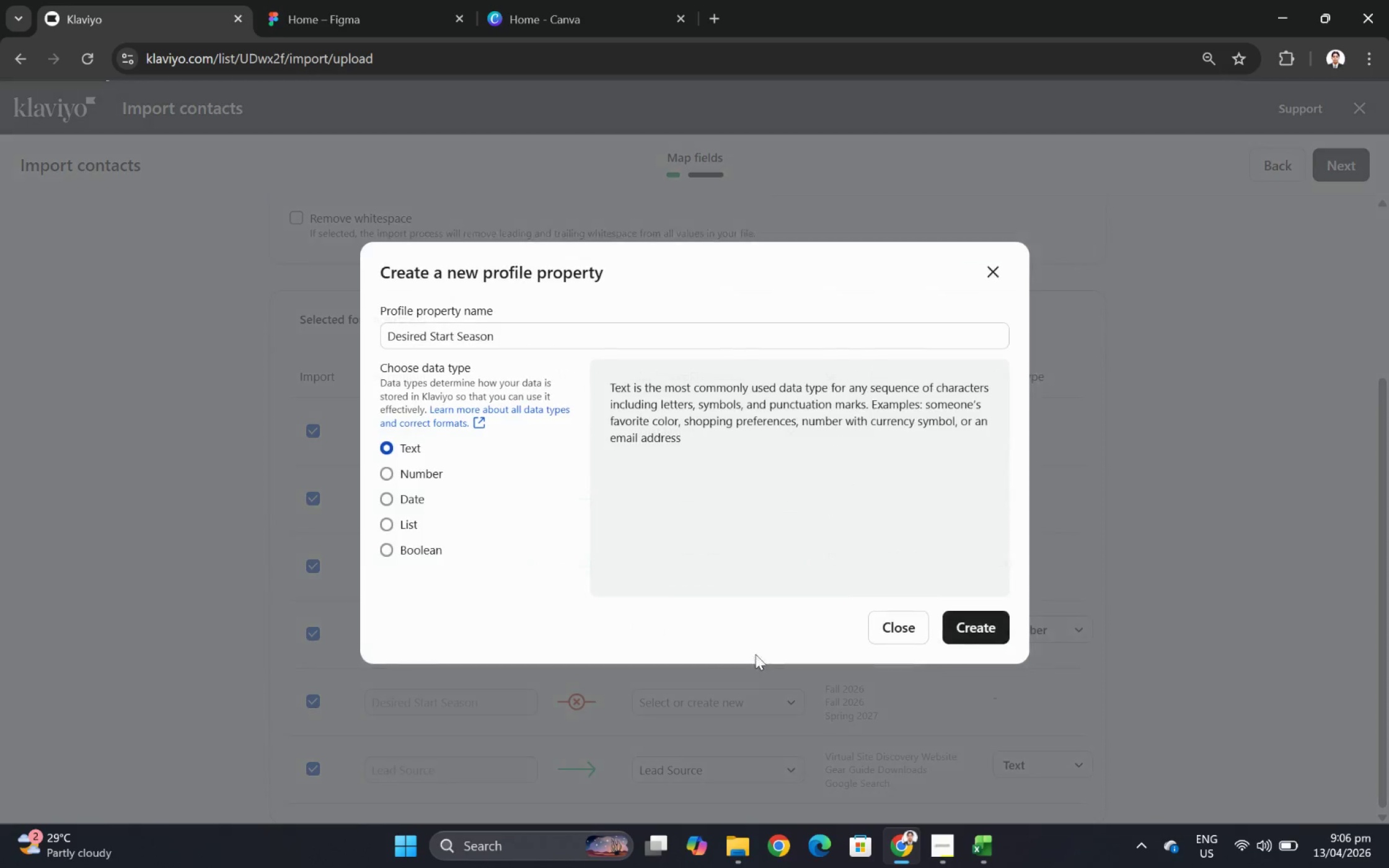 
left_click([976, 621])
 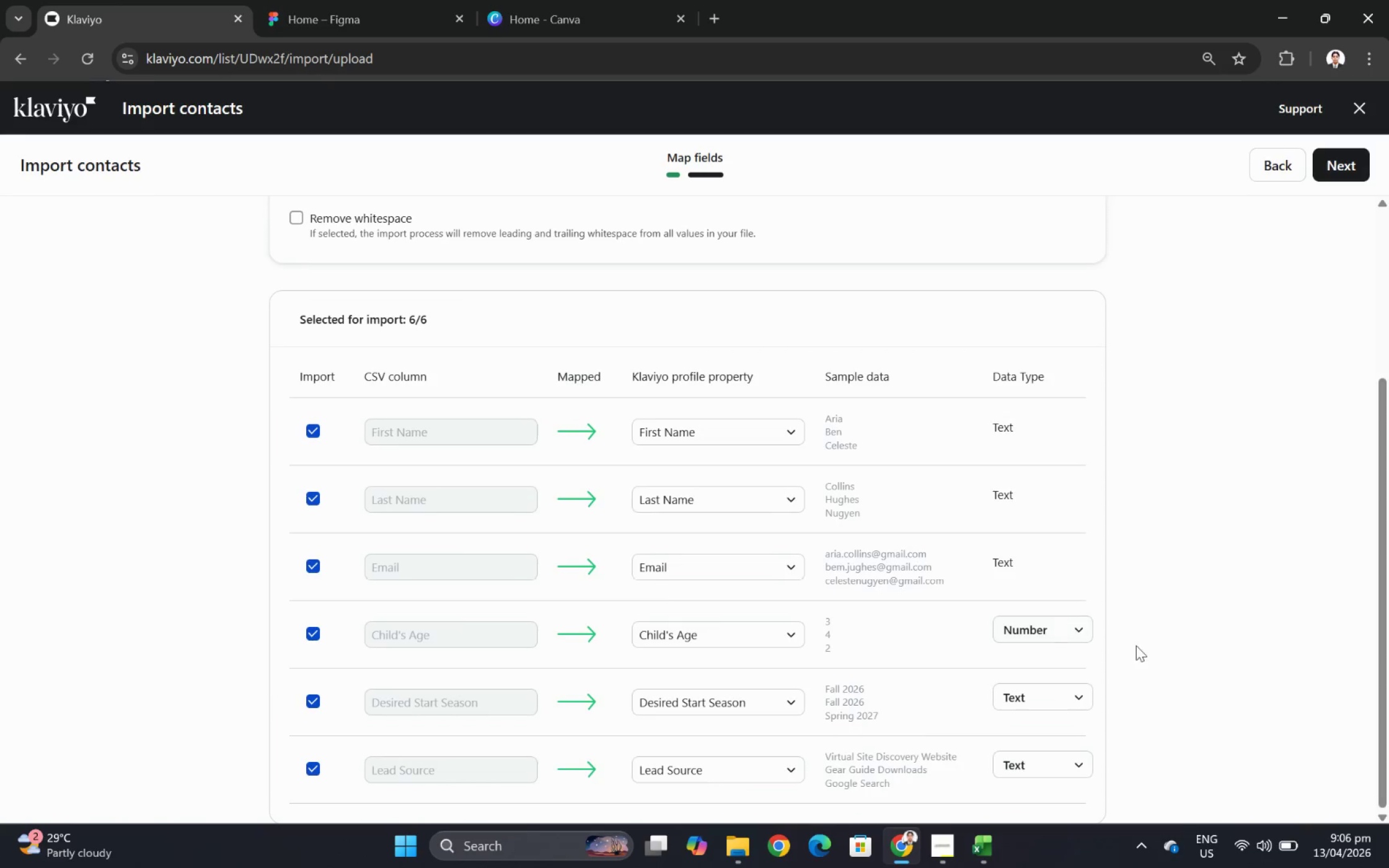 
scroll: coordinate [1132, 650], scroll_direction: down, amount: 4.0
 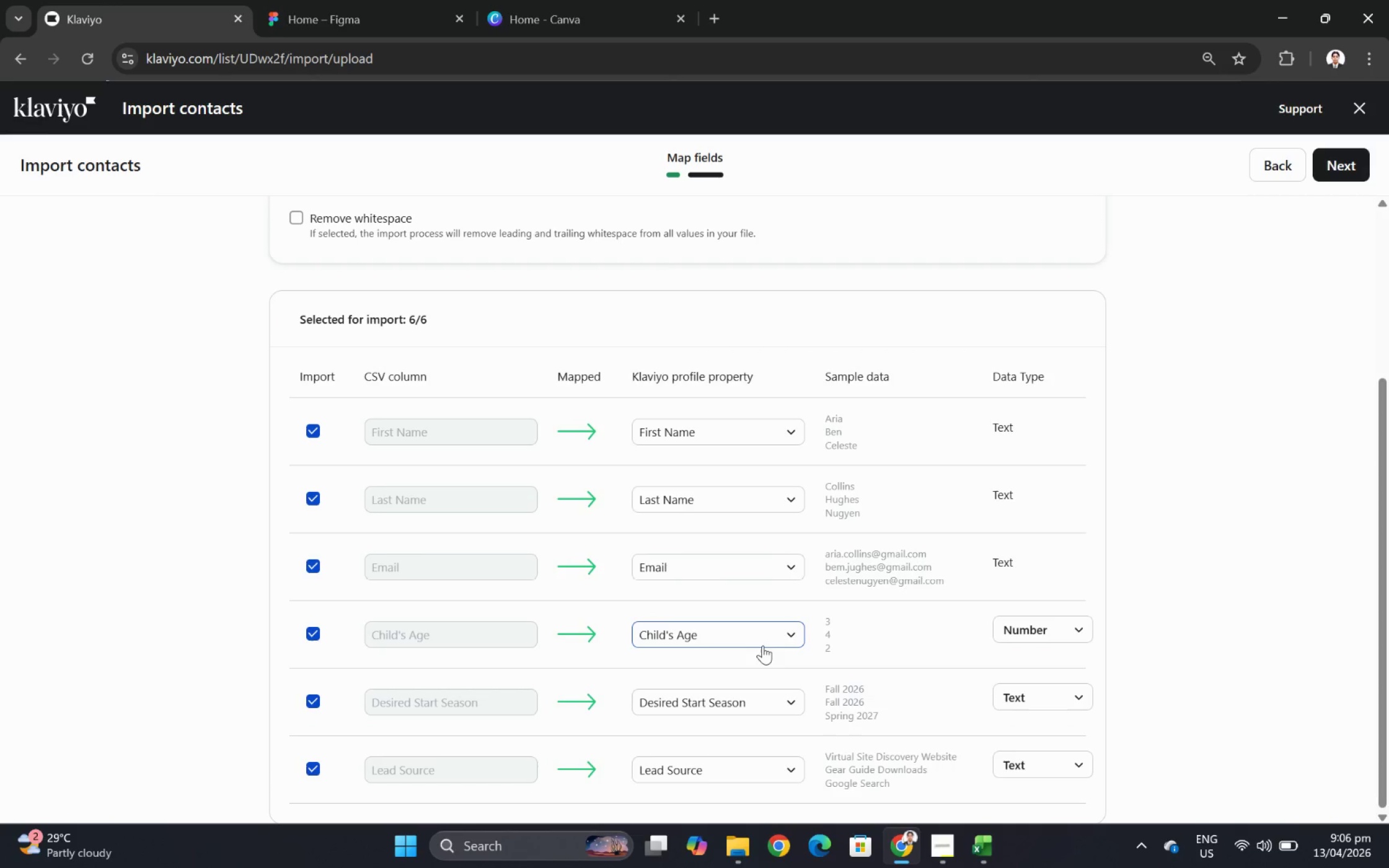 
wait(11.94)
 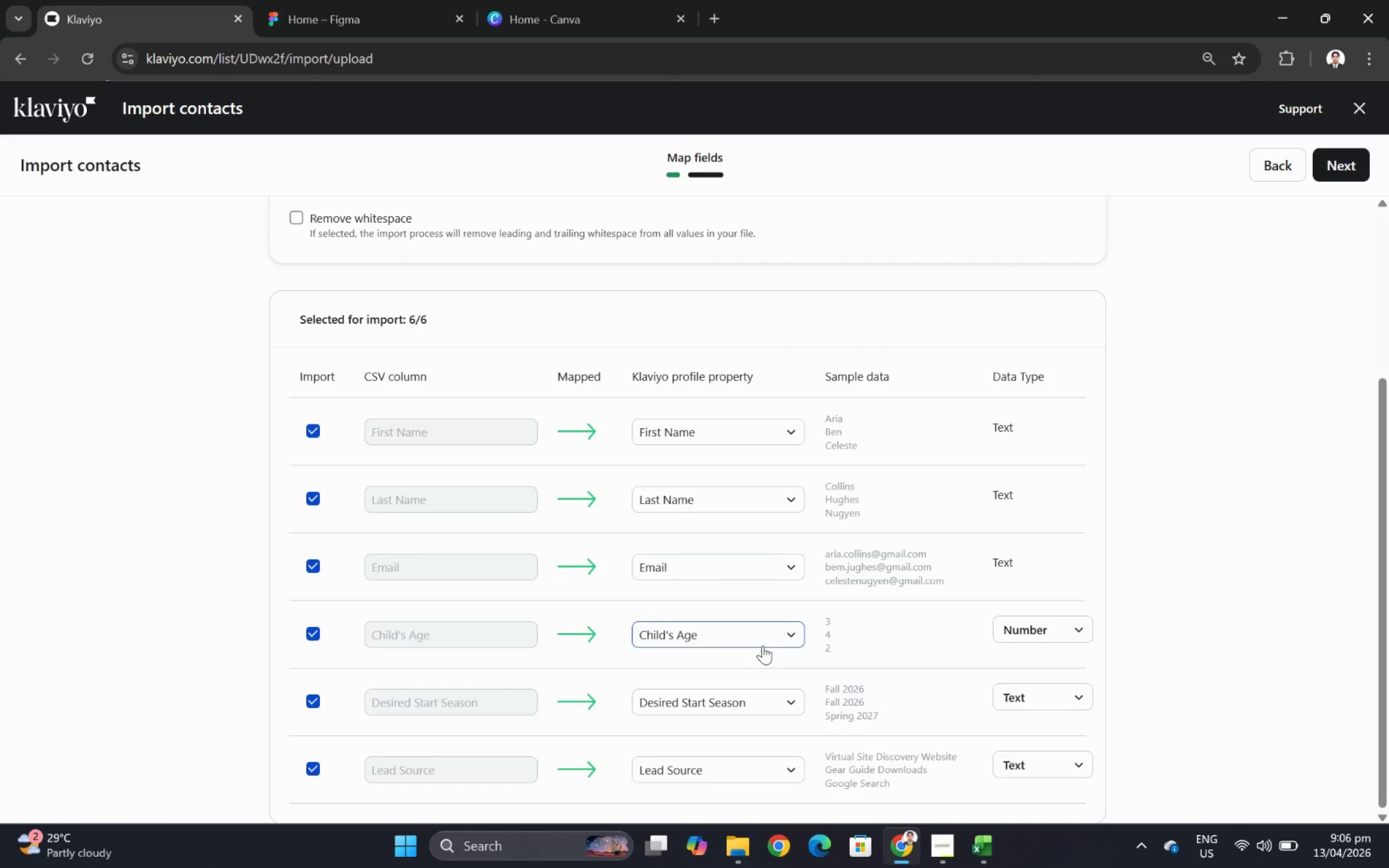 
left_click([798, 770])
 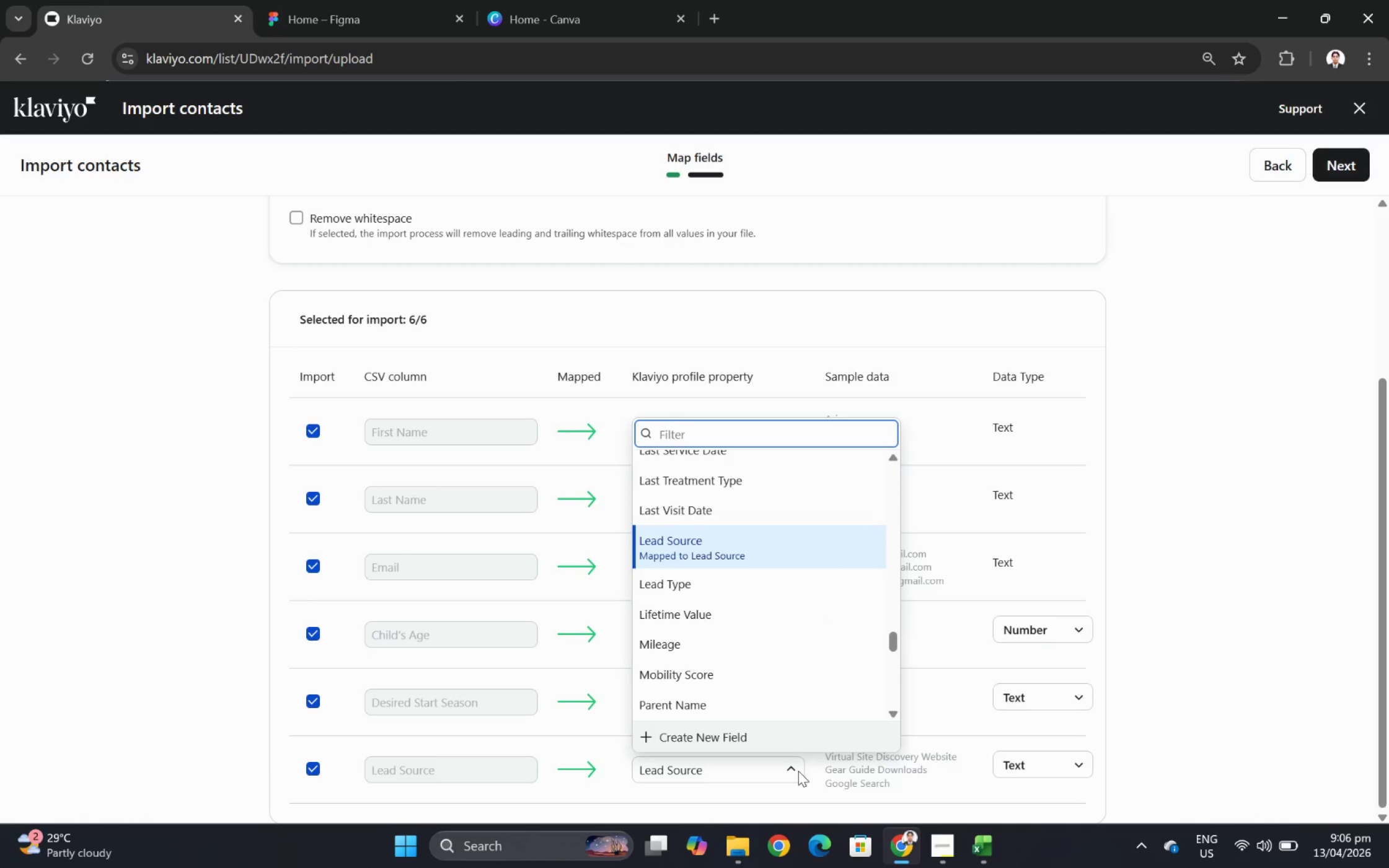 
left_click([798, 770])
 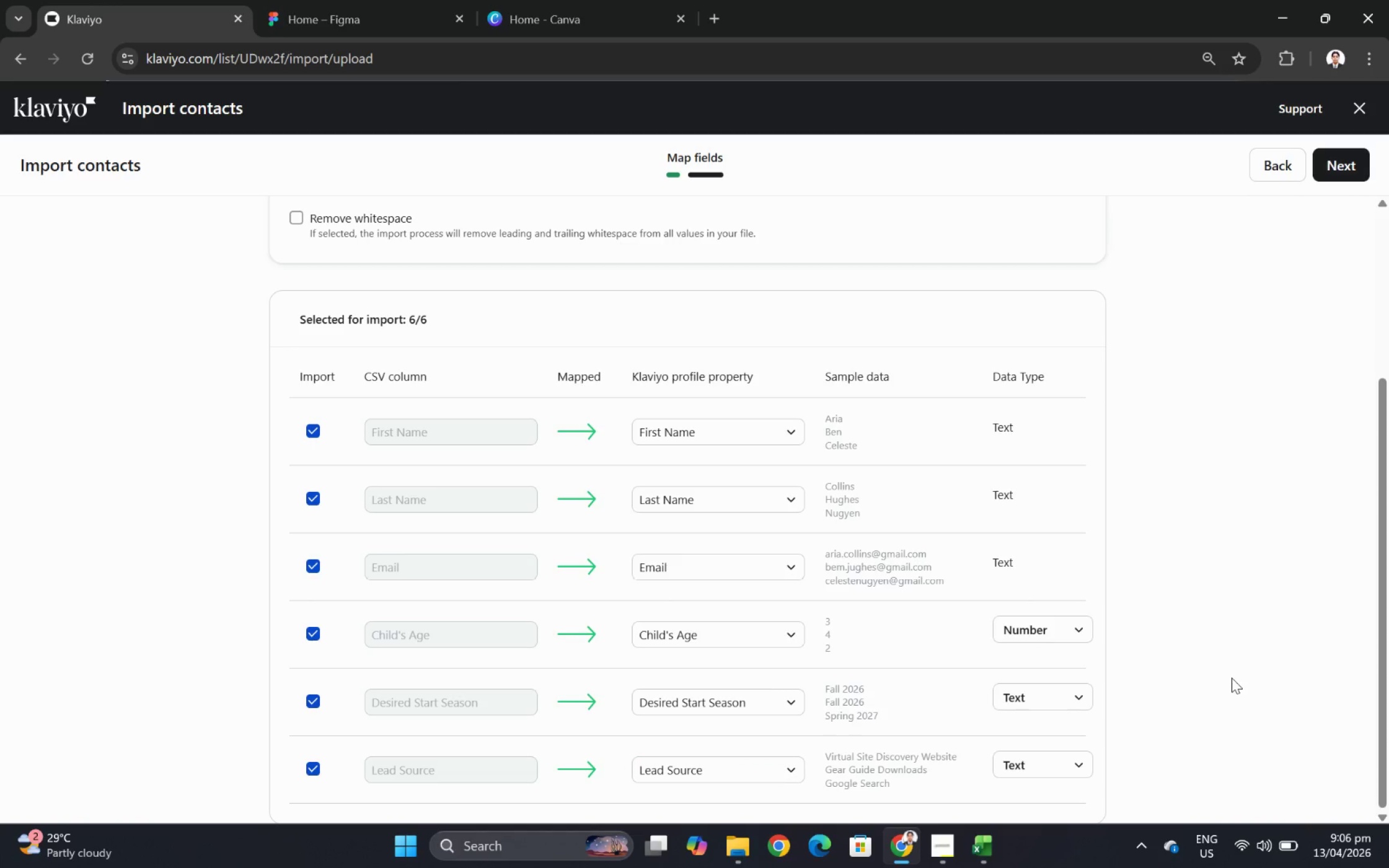 
wait(8.13)
 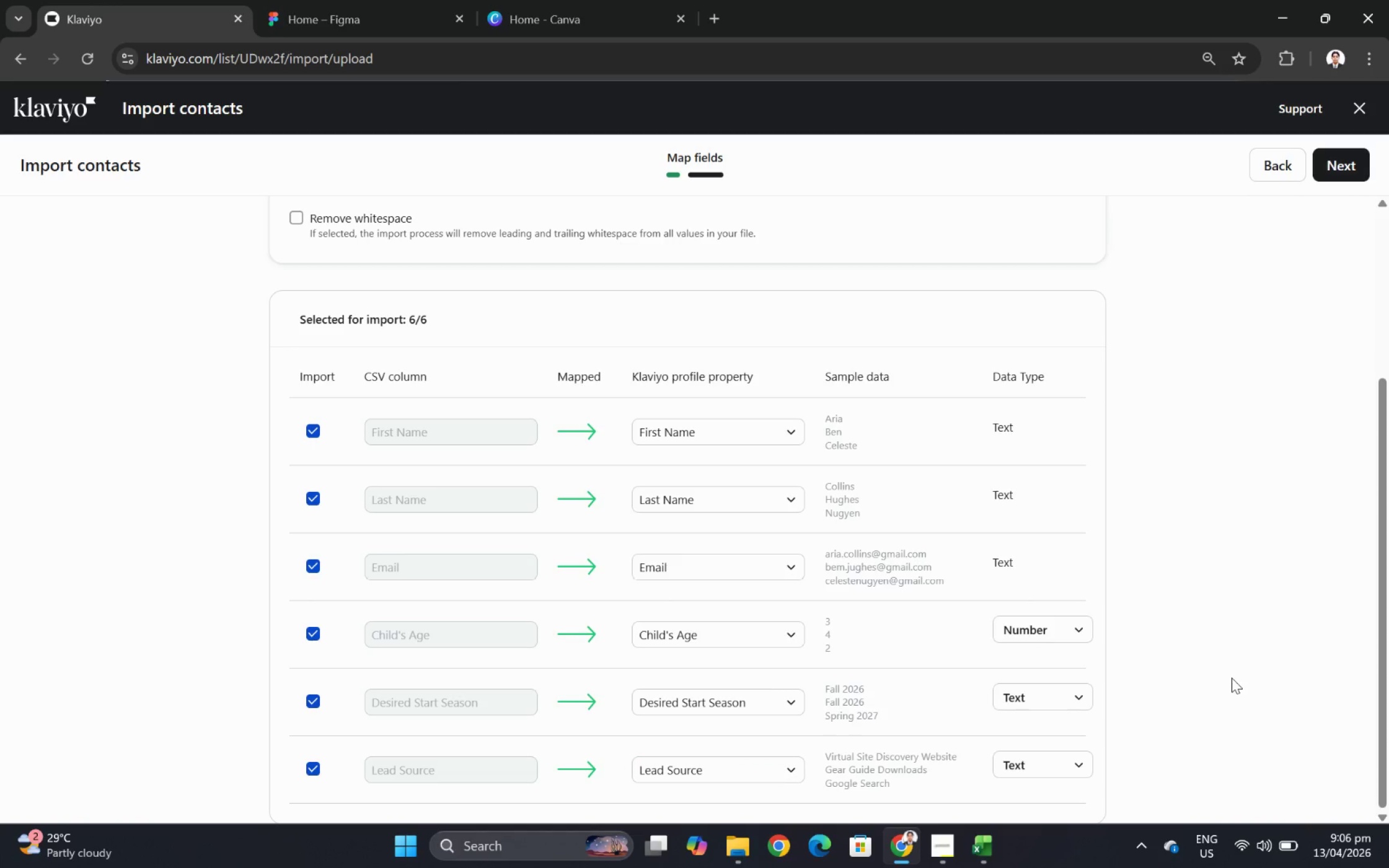 
left_click([1344, 177])
 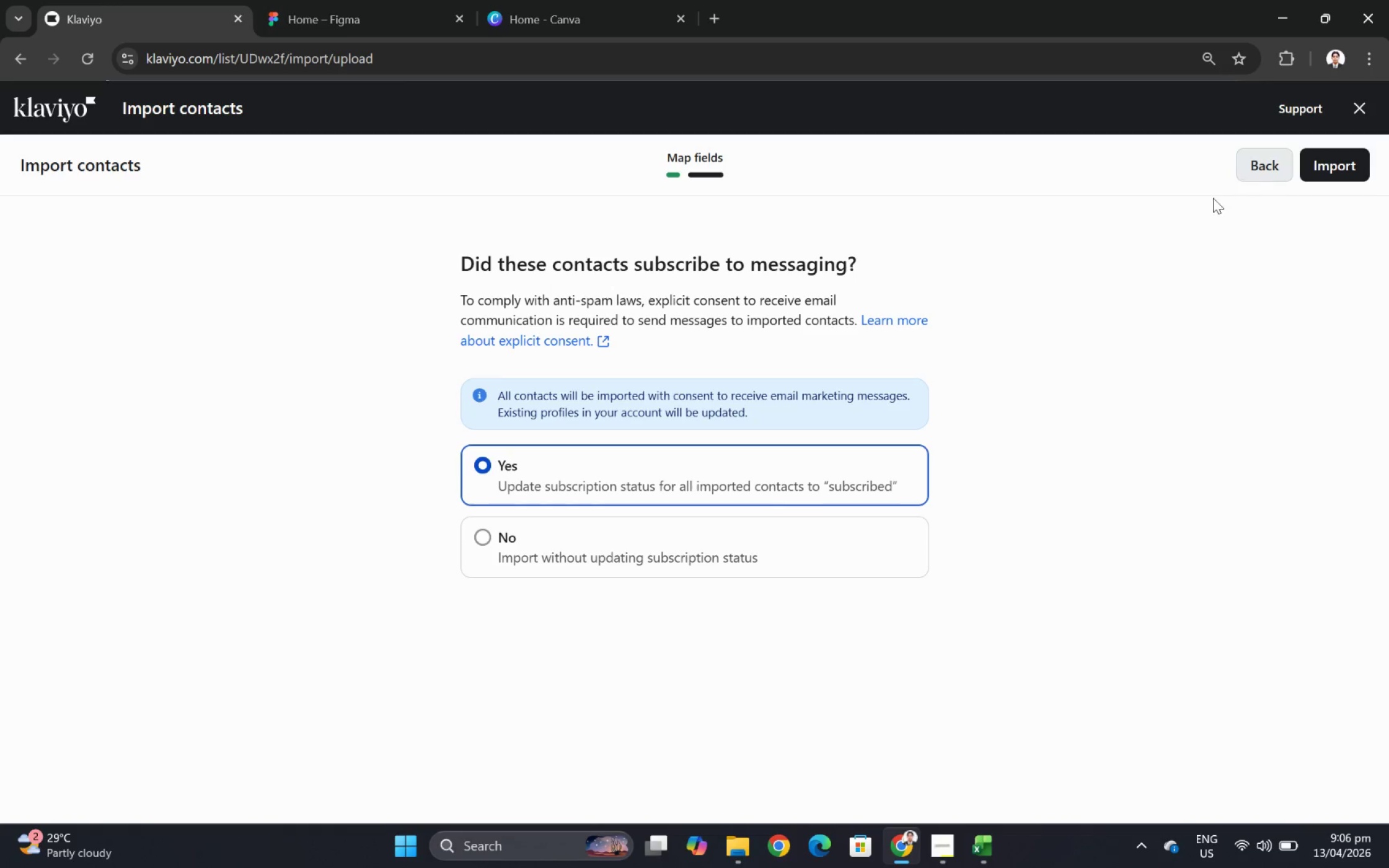 
left_click([1326, 167])
 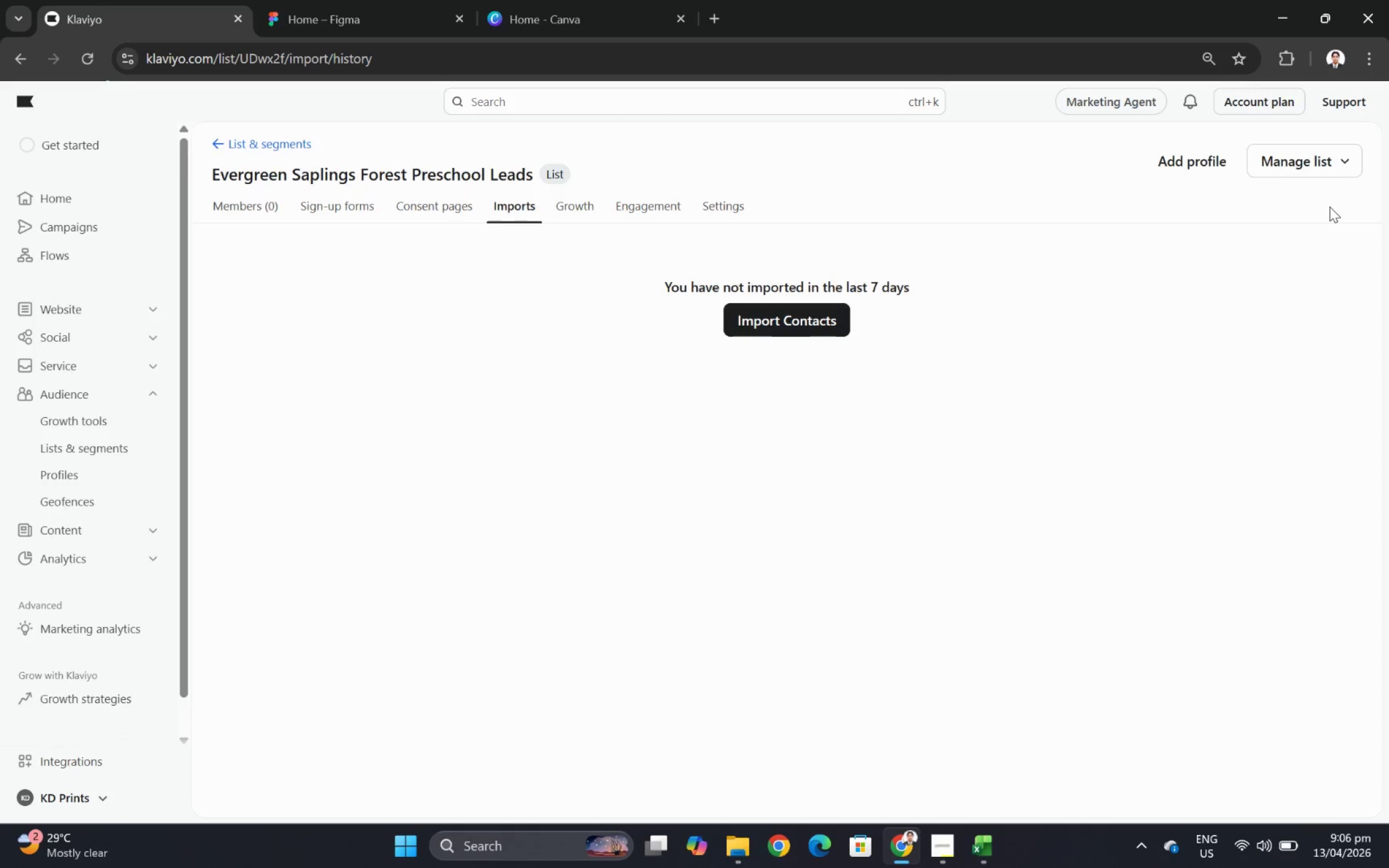 
wait(29.32)
 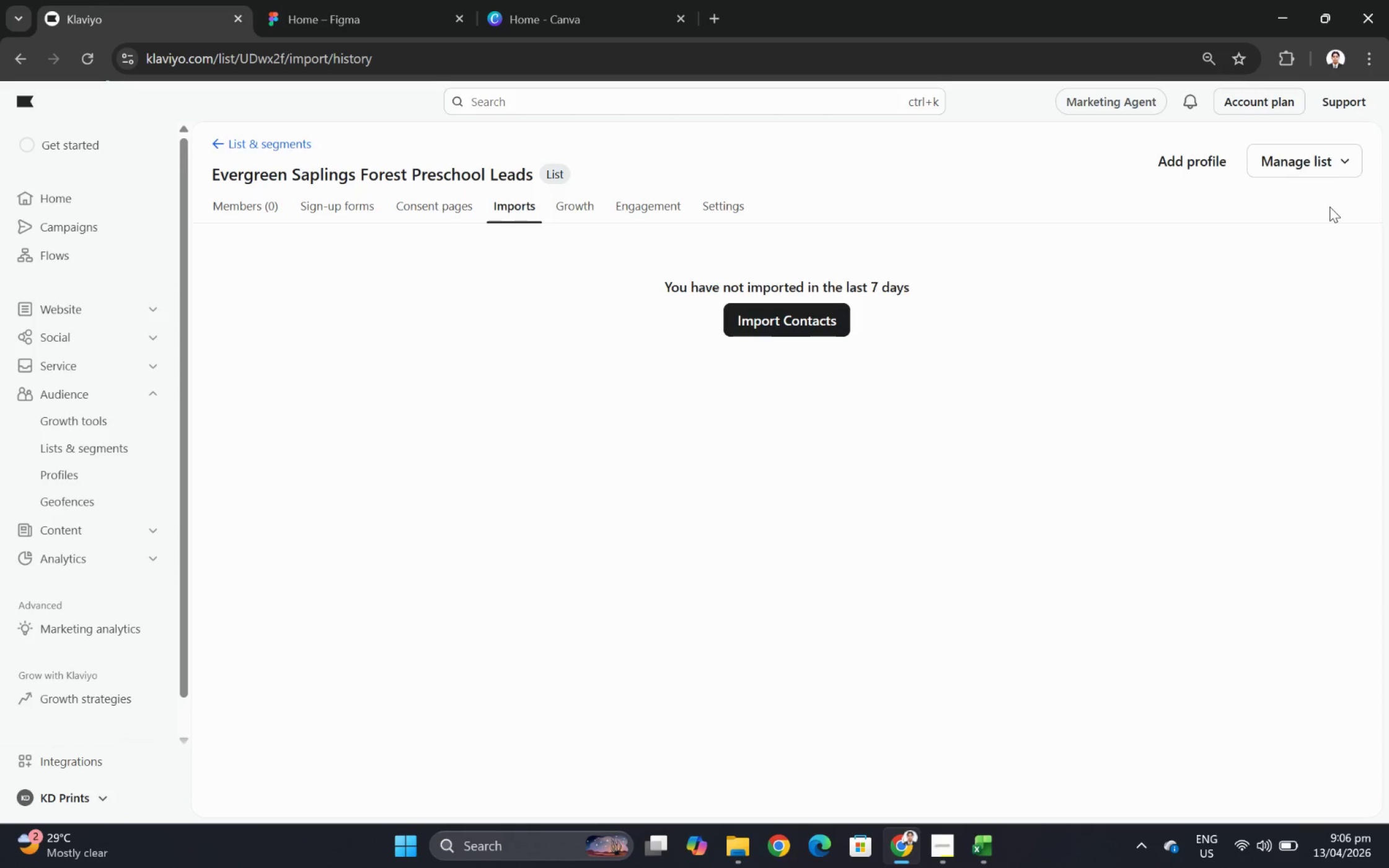 
left_click([245, 211])
 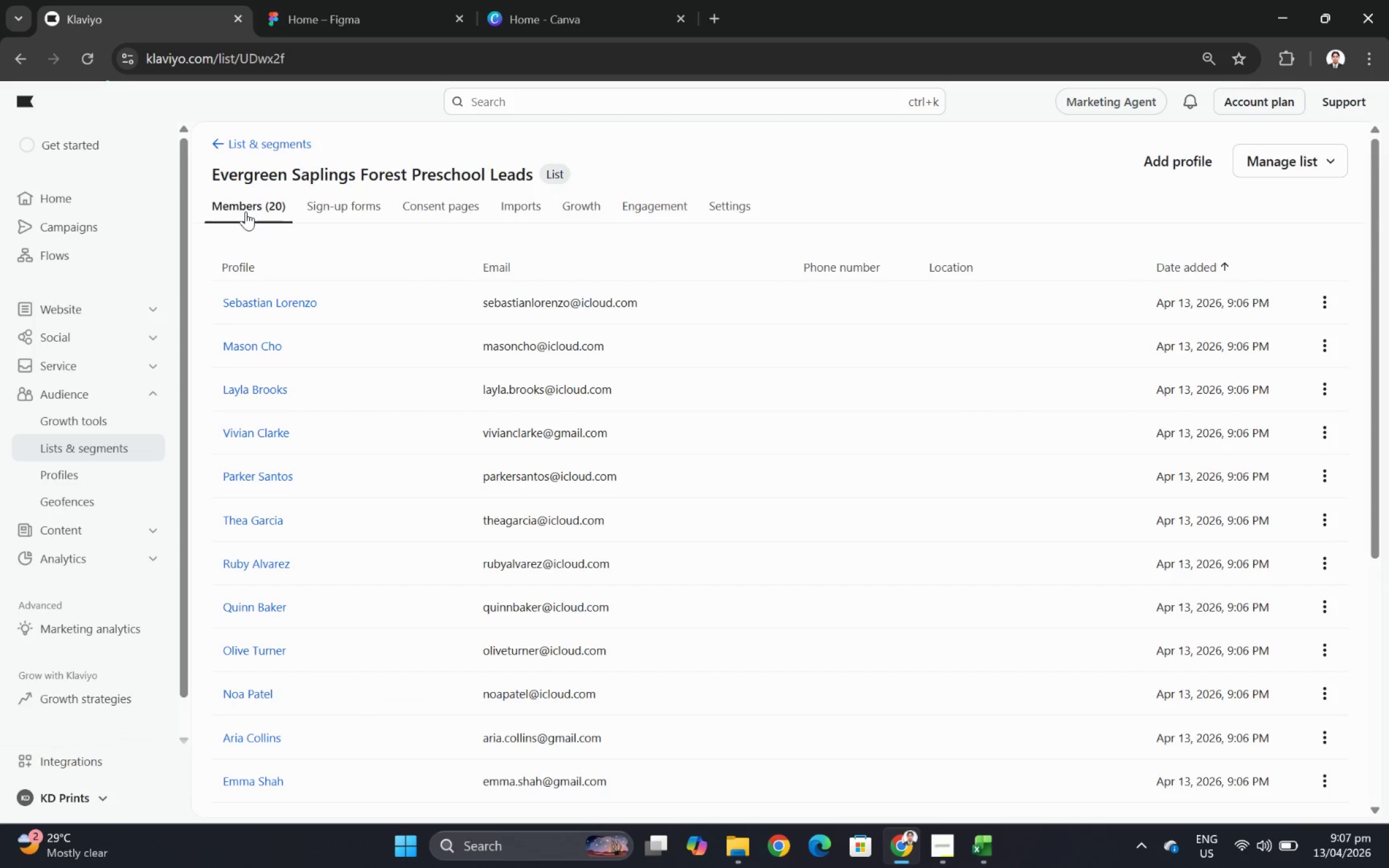 
wait(10.8)
 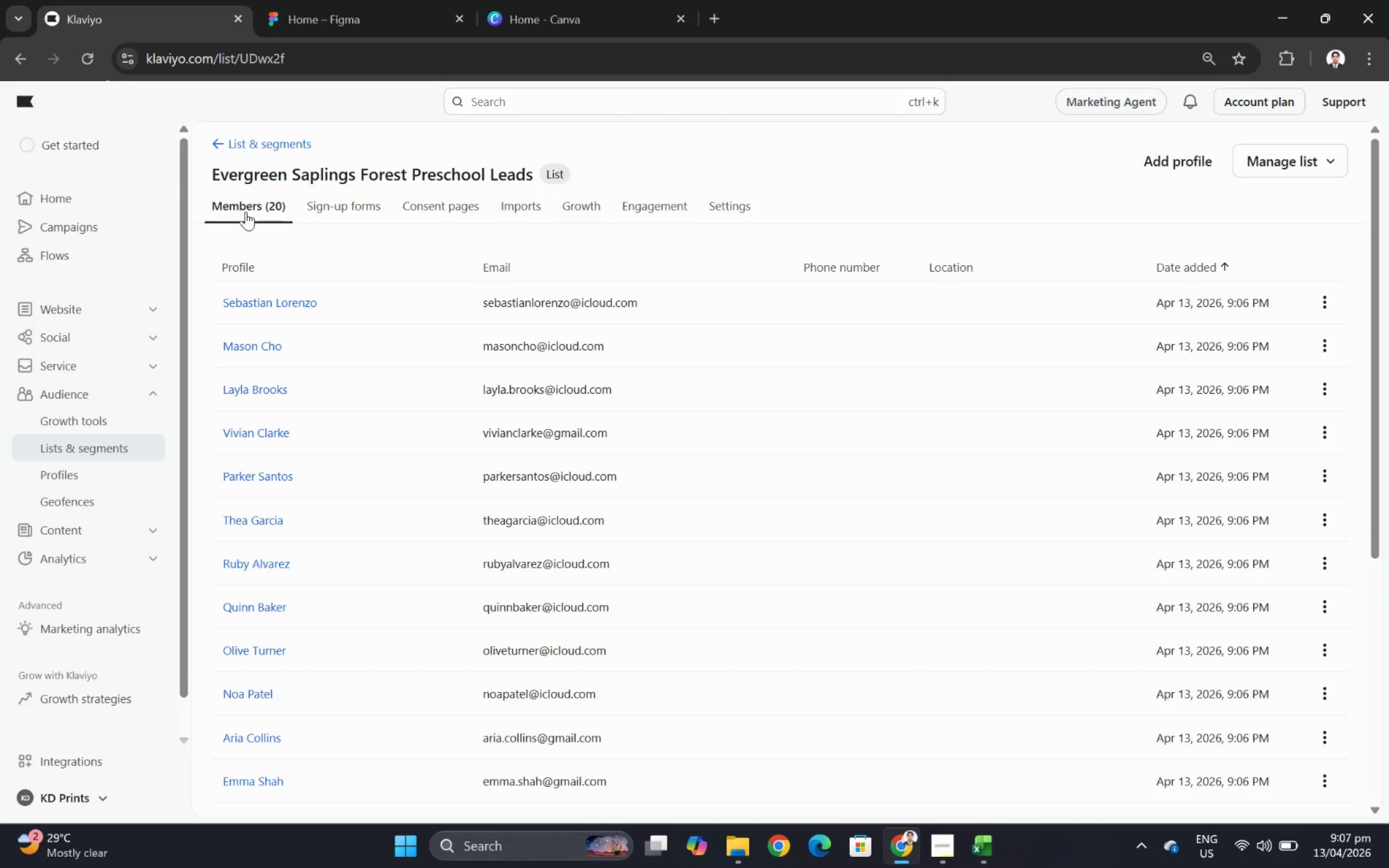 
scroll: coordinate [911, 295], scroll_direction: down, amount: 5.0
 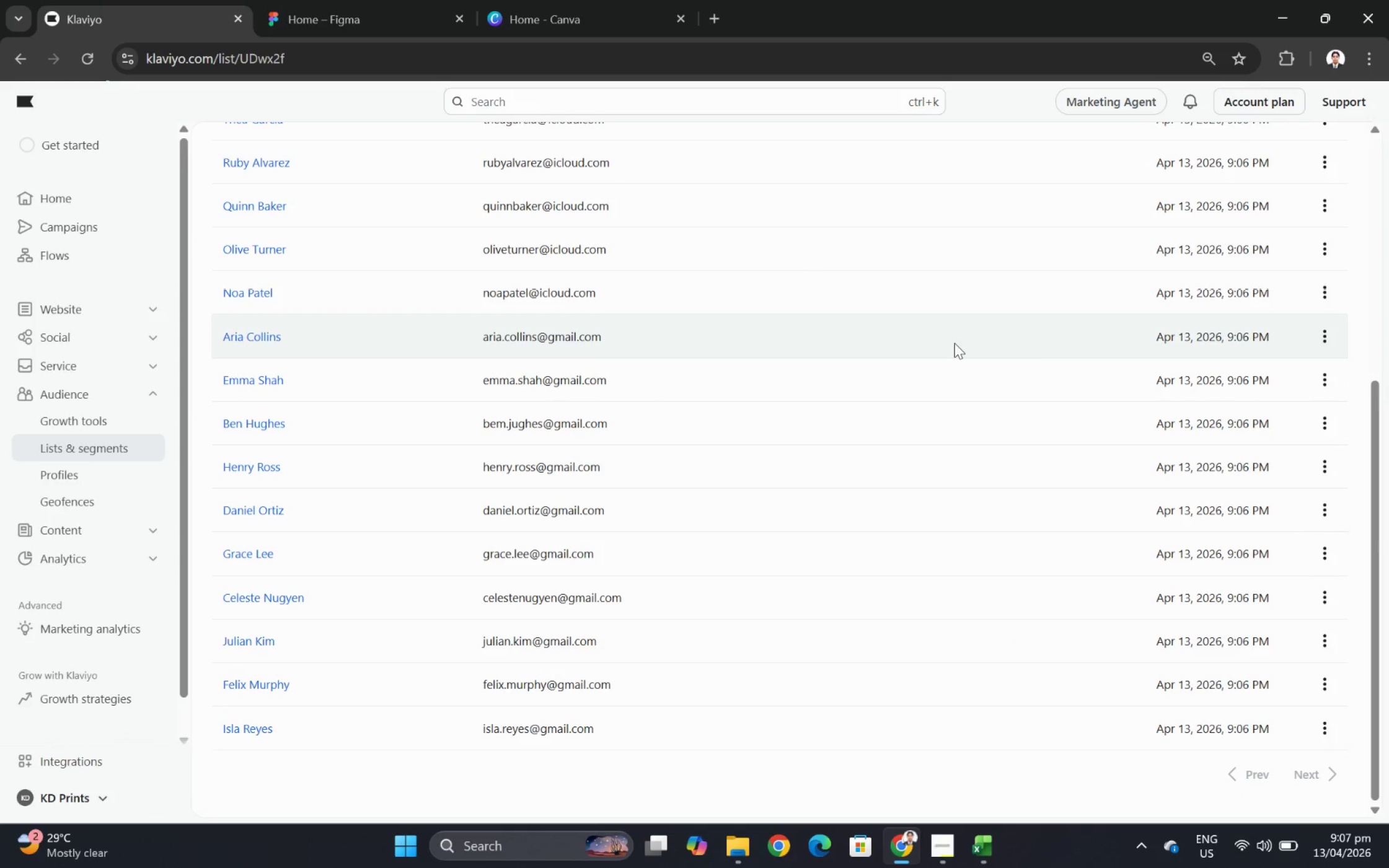 
scroll: coordinate [954, 343], scroll_direction: up, amount: 5.0
 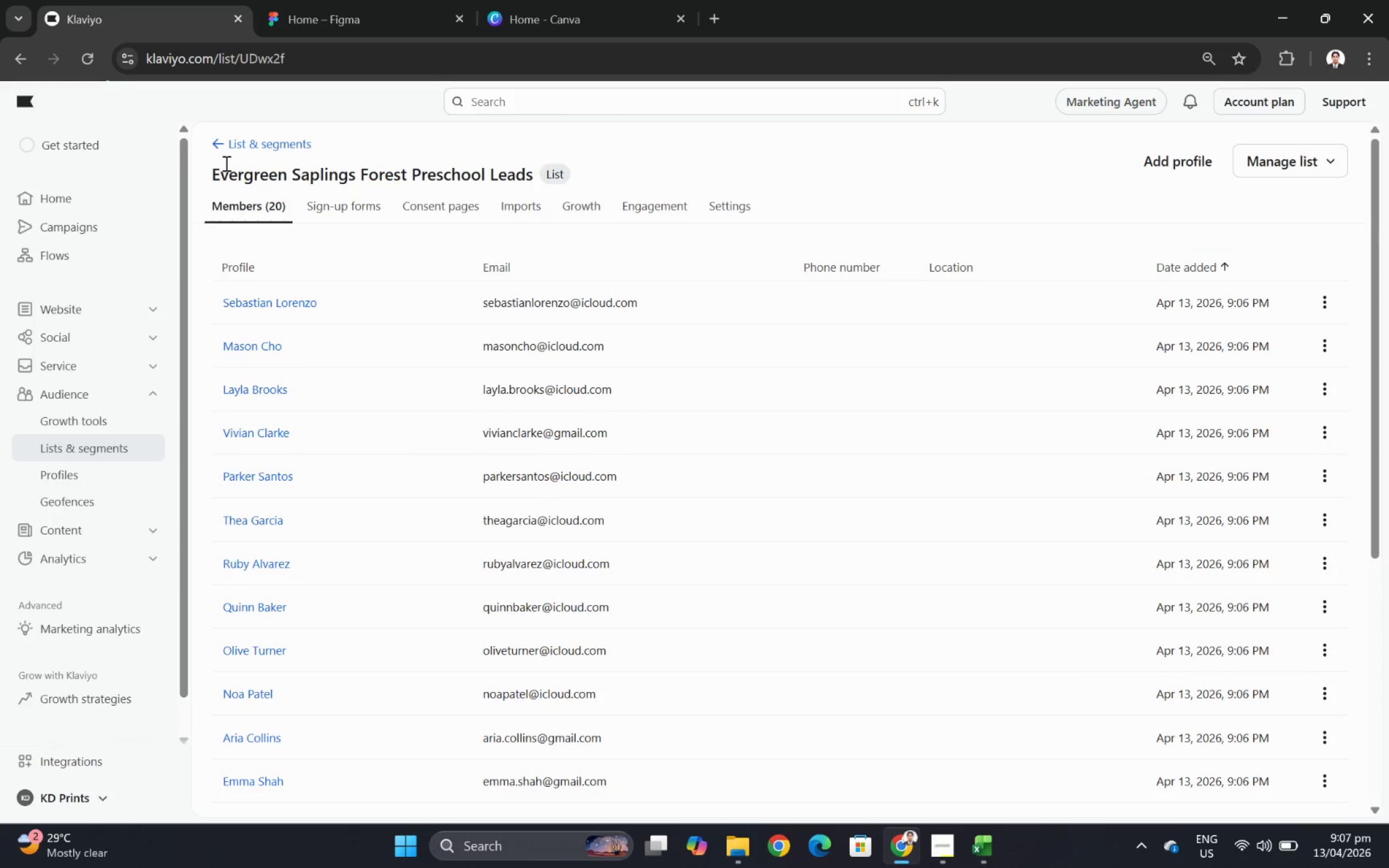 
left_click([231, 149])
 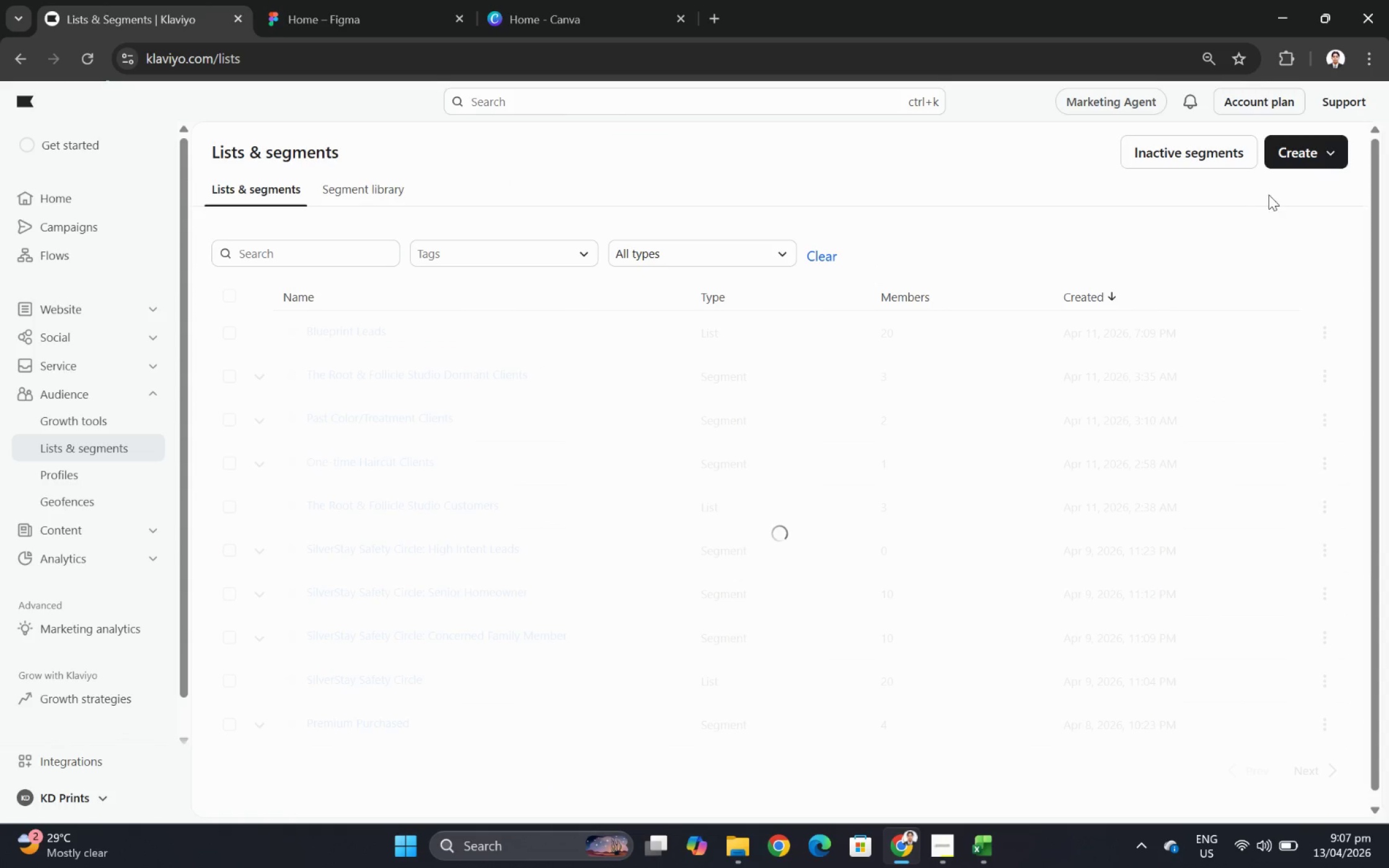 
left_click([1304, 160])
 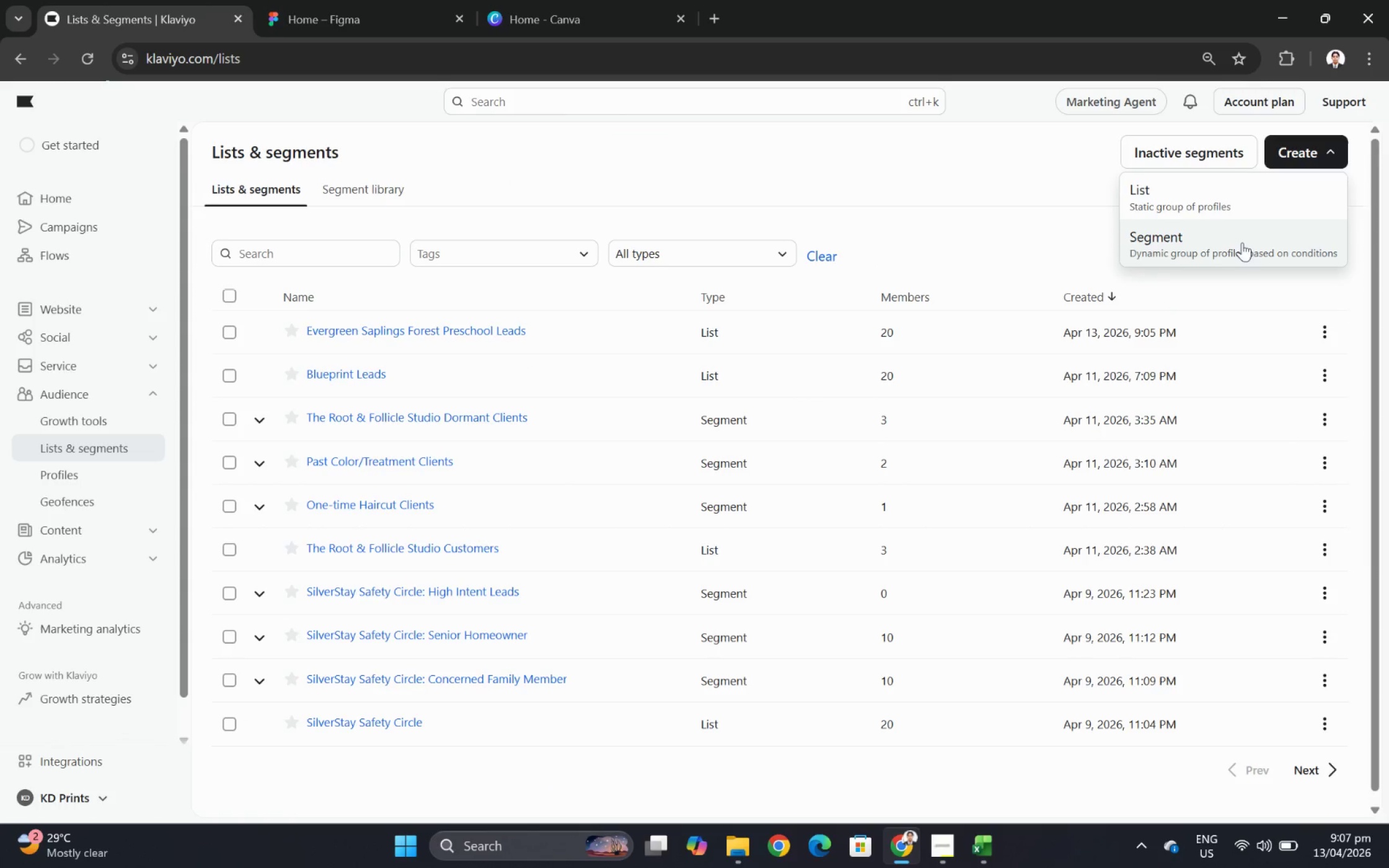 
left_click([1239, 238])
 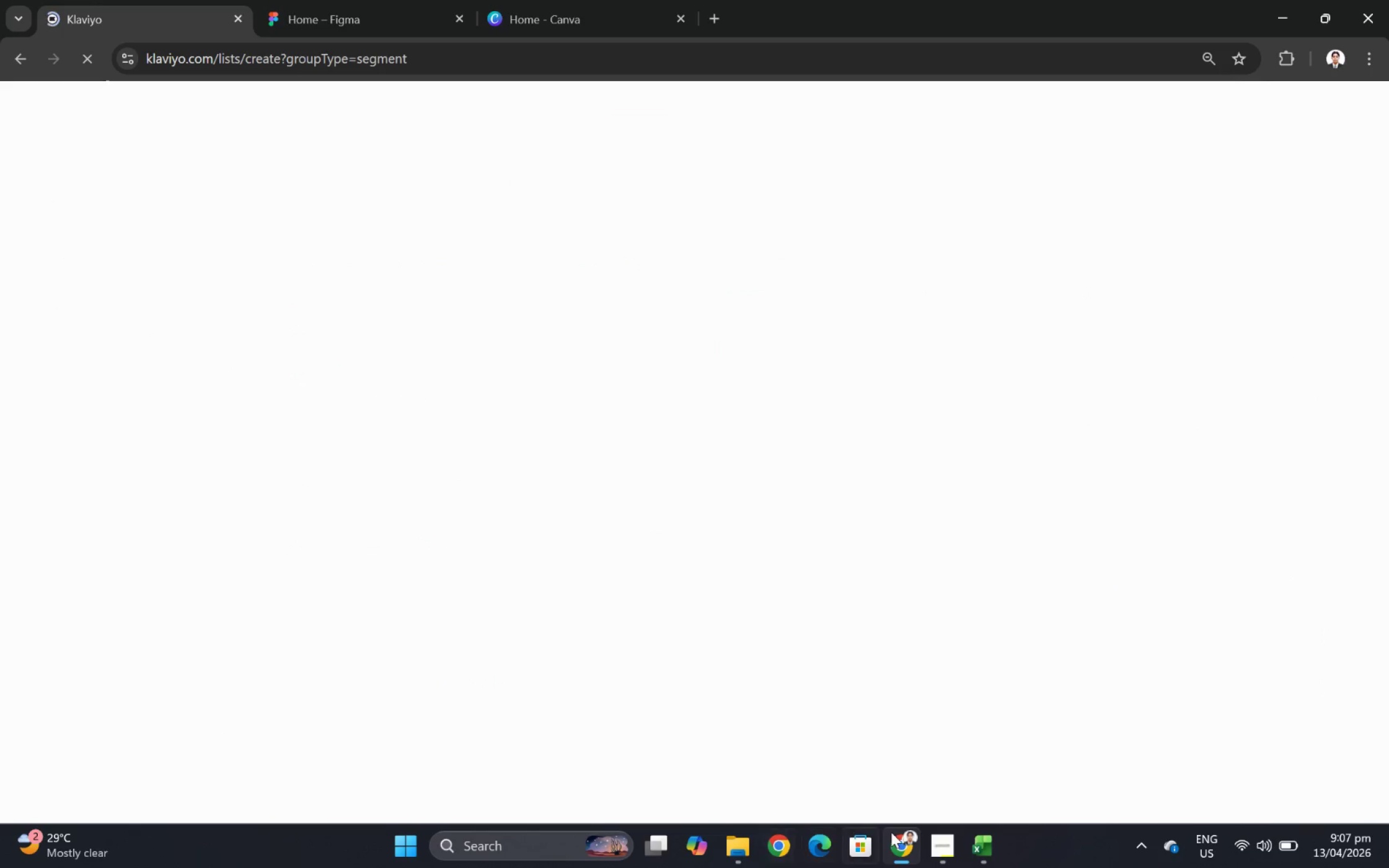 
left_click([931, 838])